 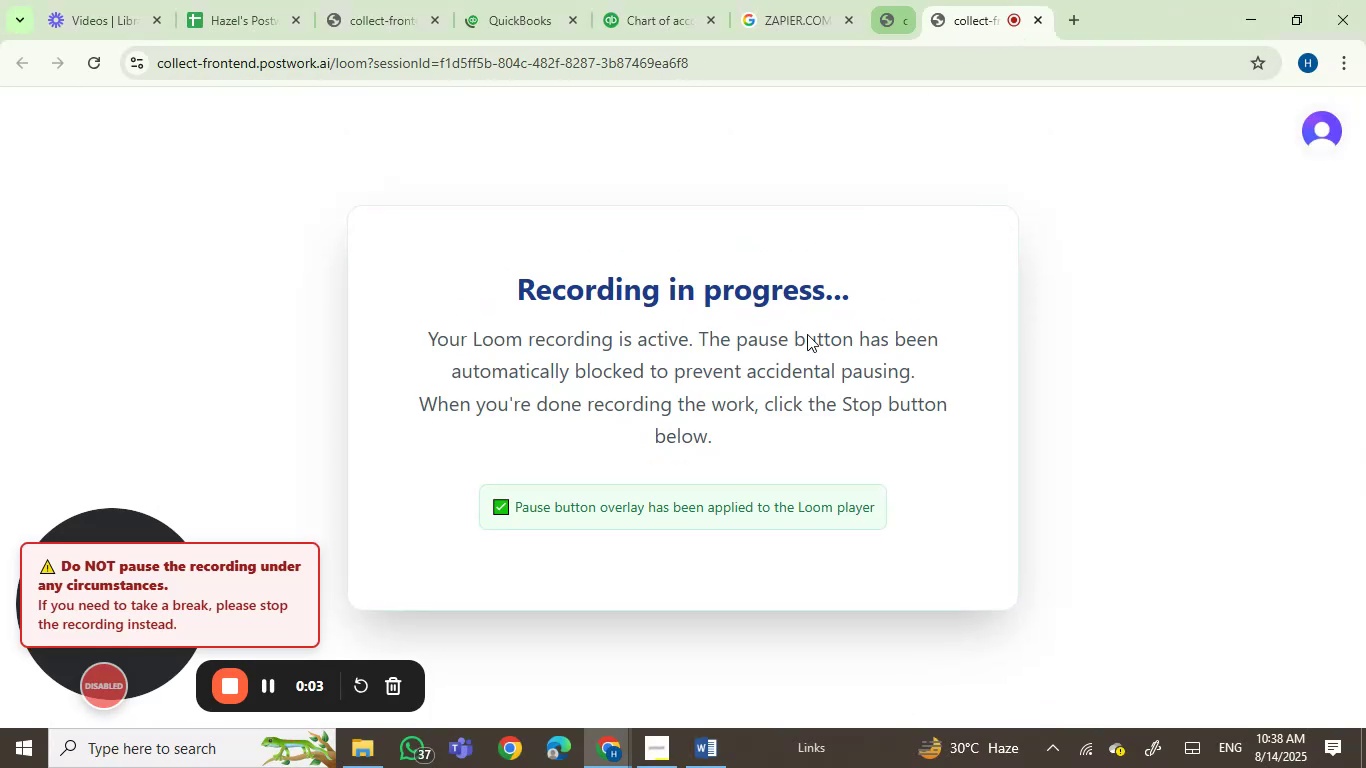 
left_click([645, 754])
 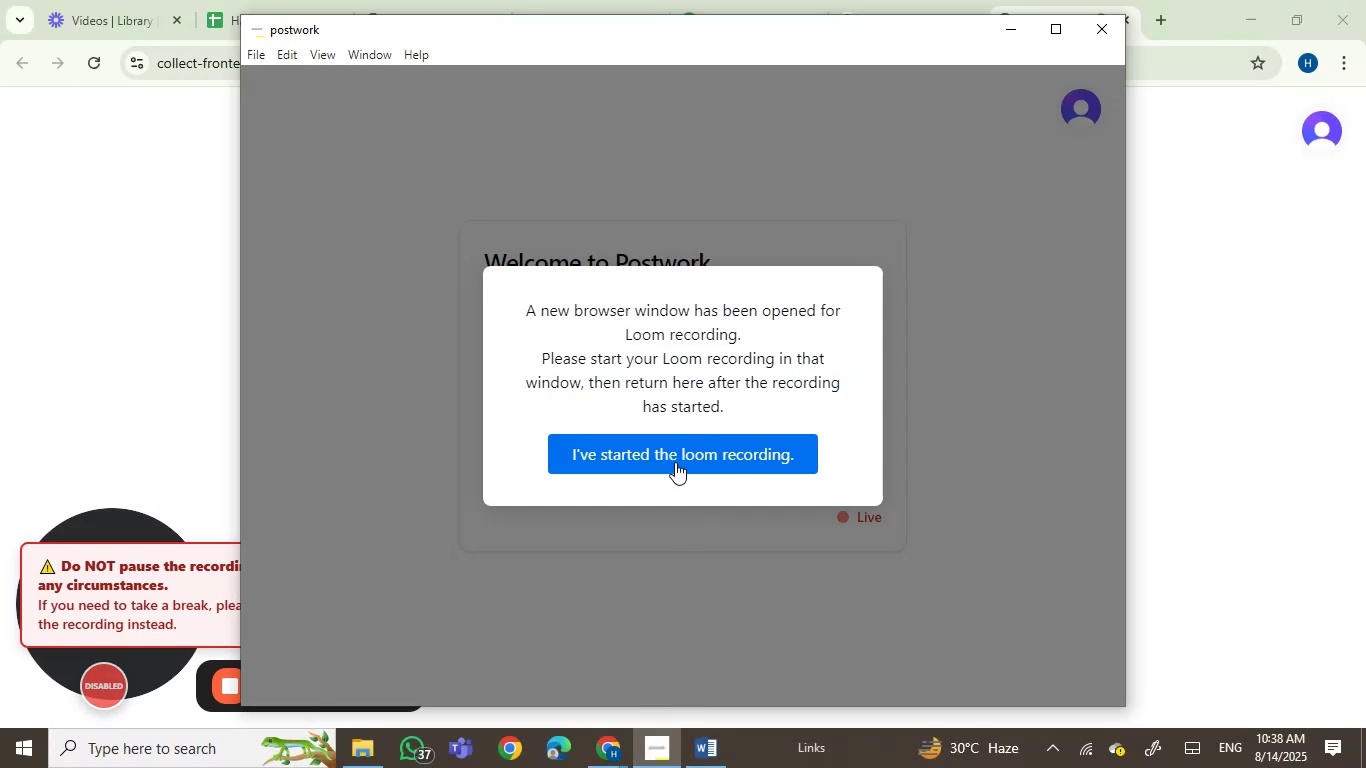 
left_click([674, 449])
 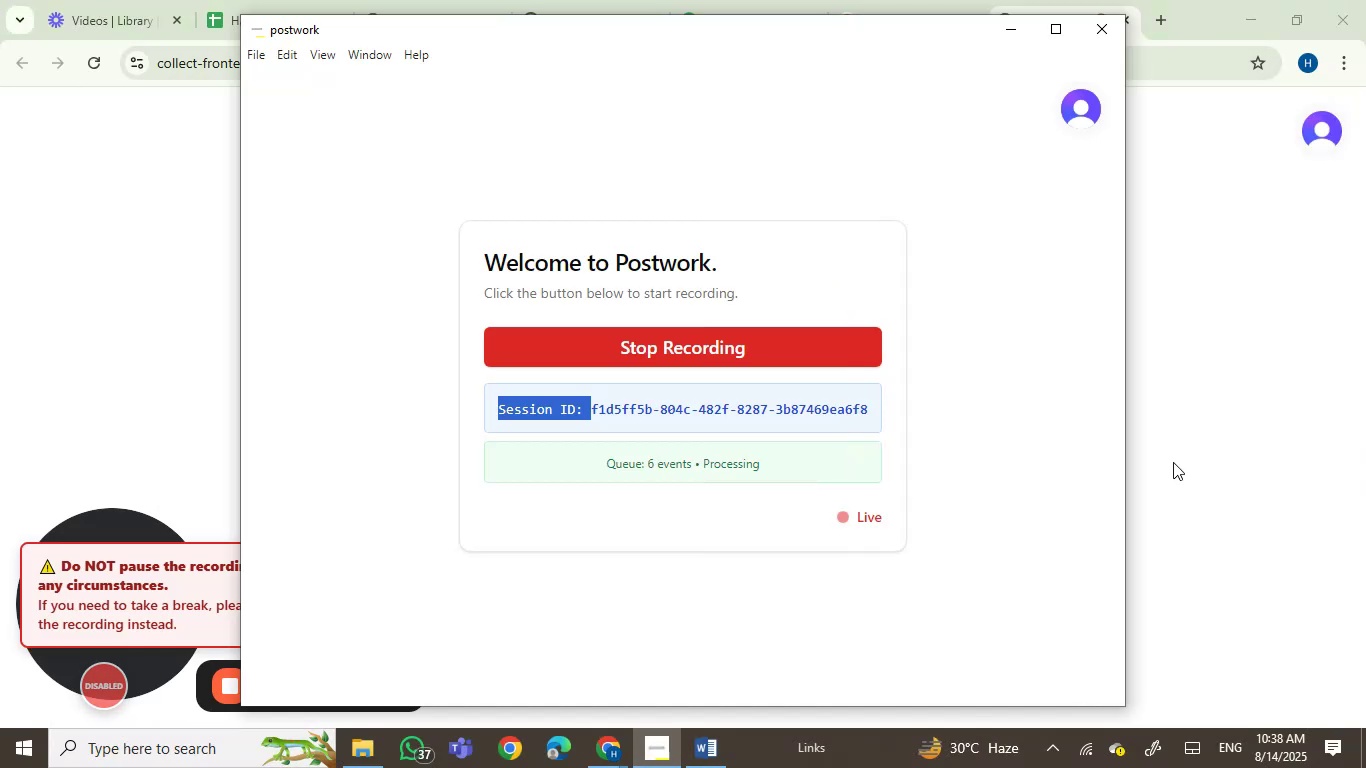 
left_click([1204, 460])
 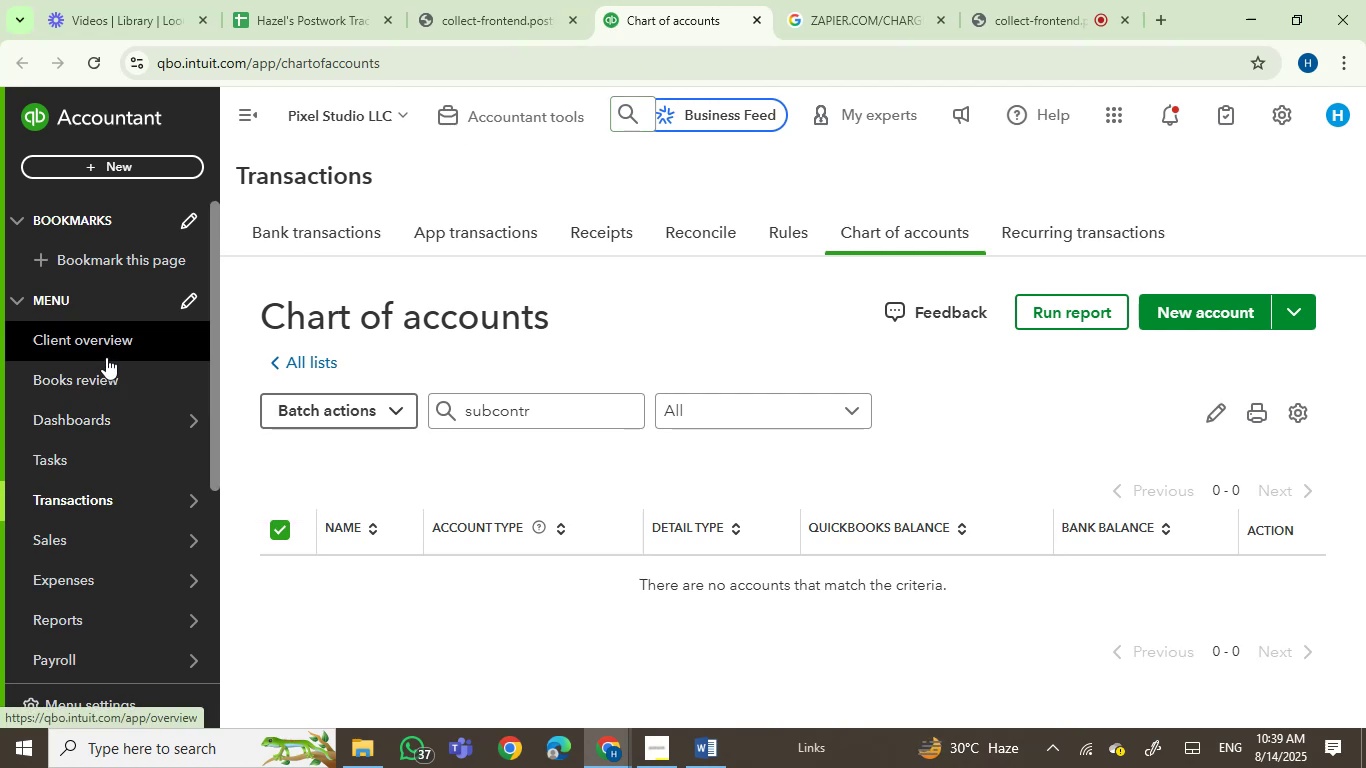 
wait(13.12)
 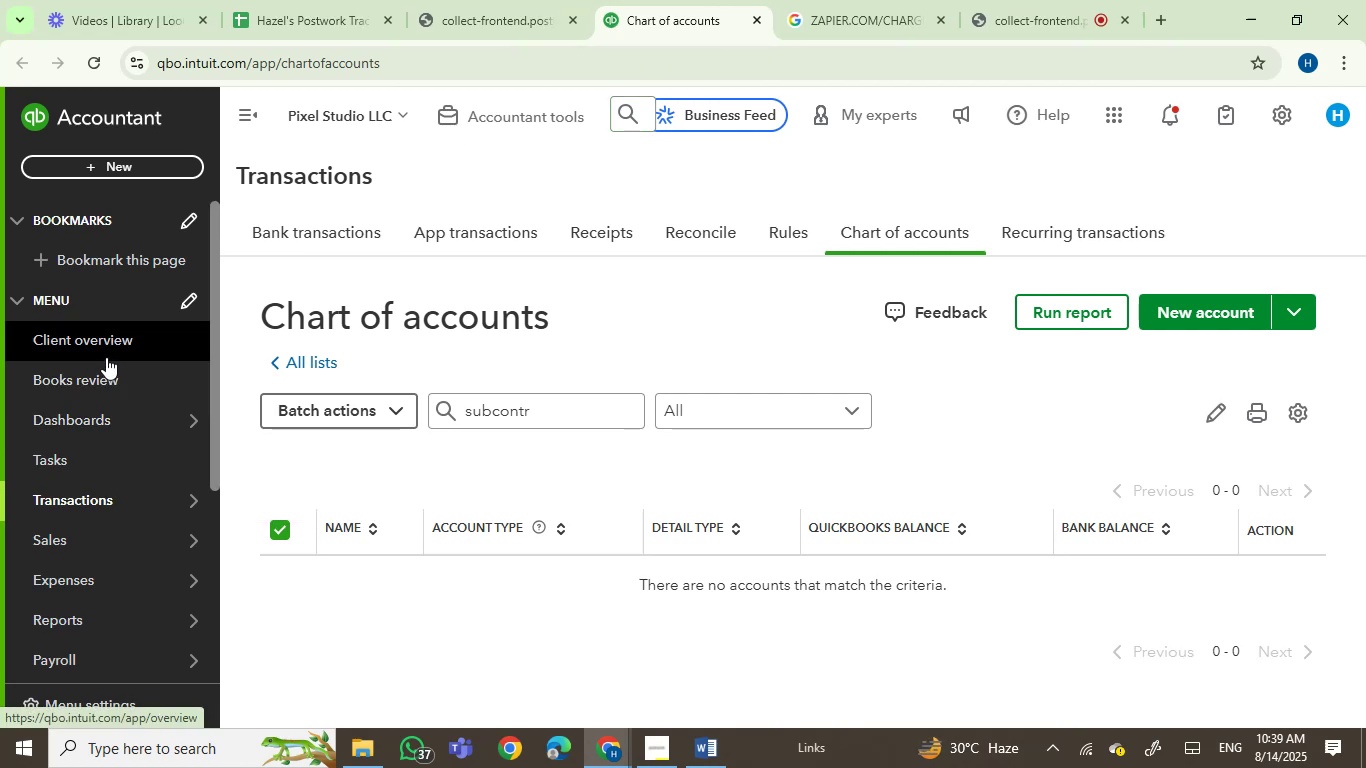 
left_click([290, 272])
 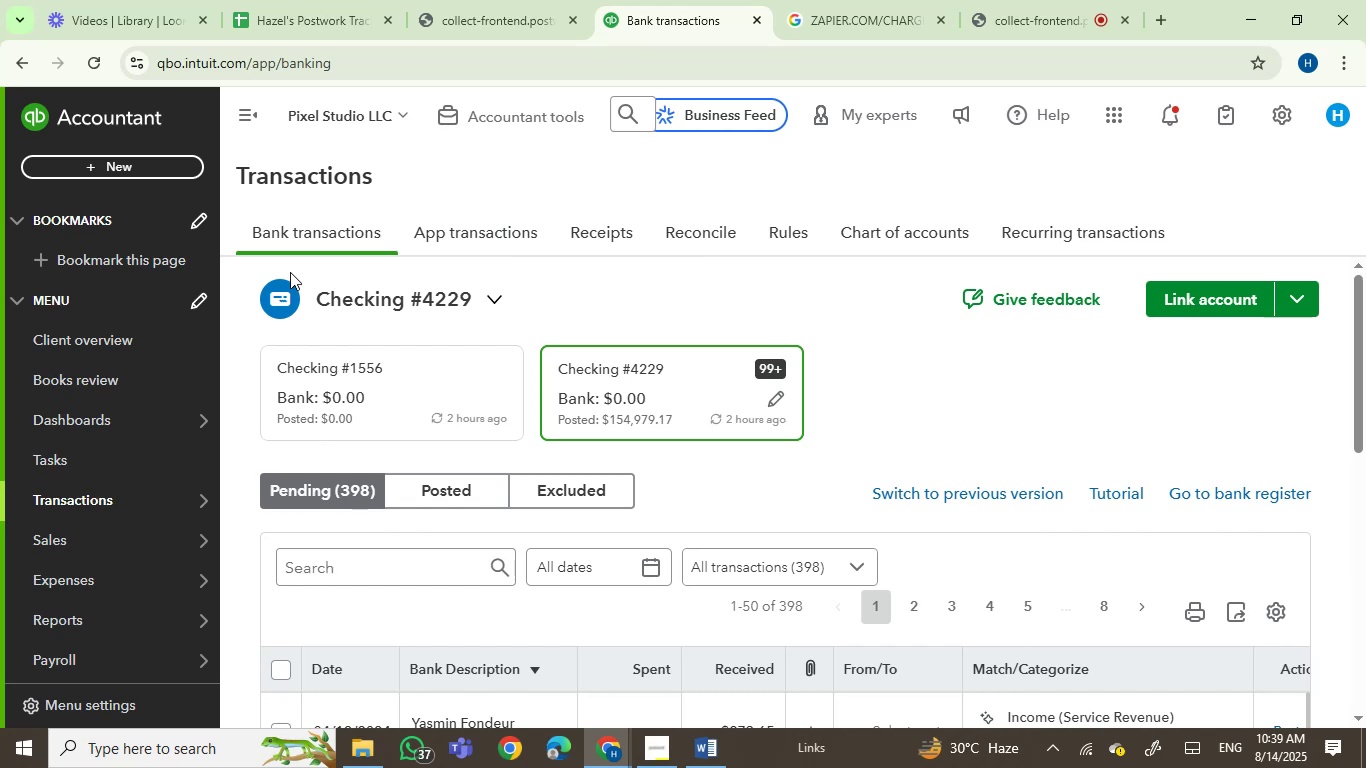 
wait(23.48)
 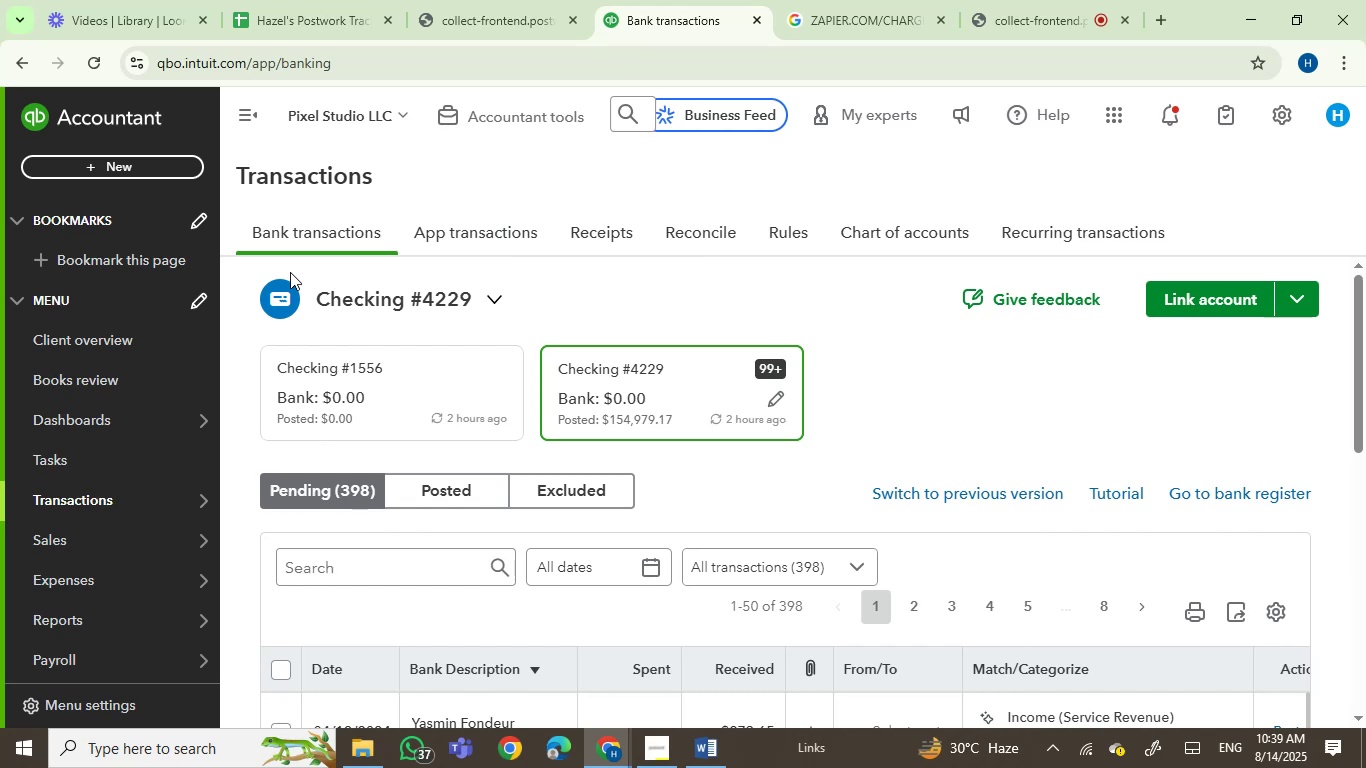 
left_click([423, 400])
 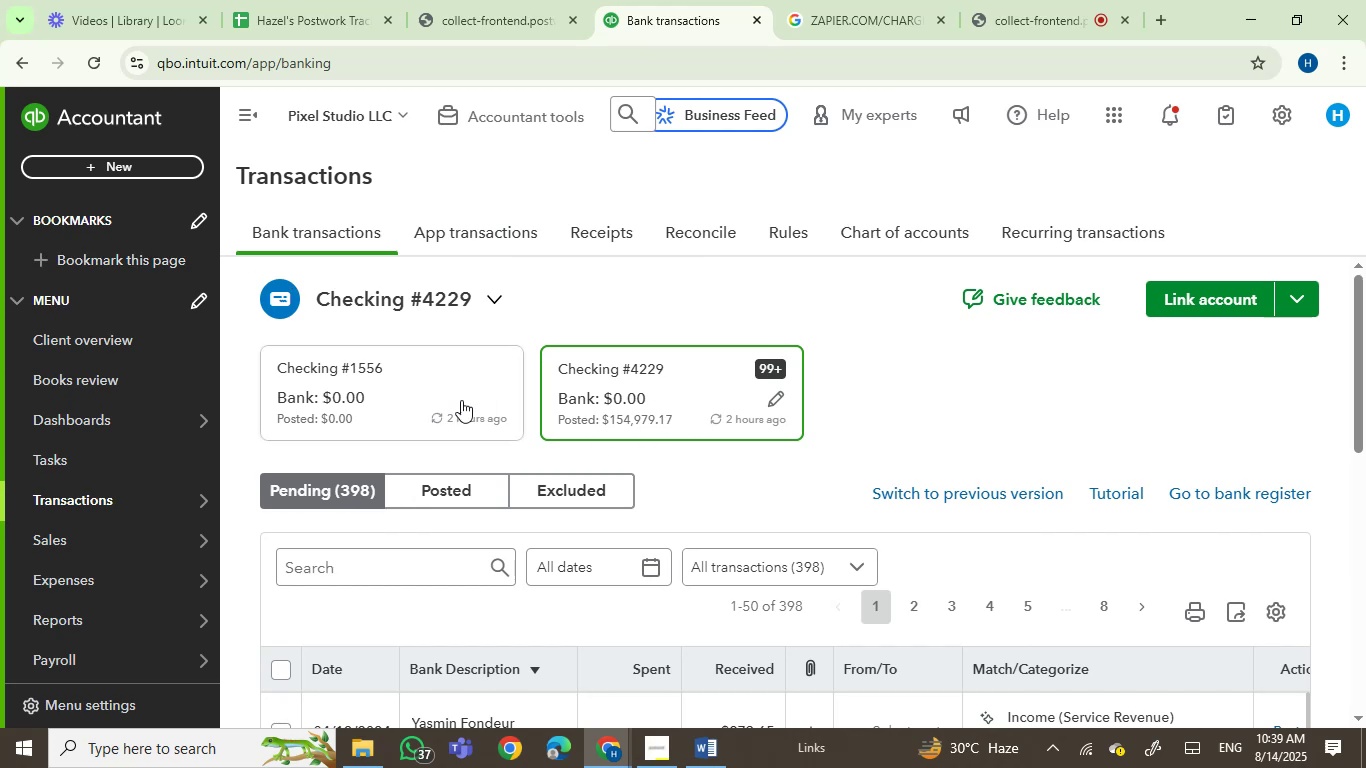 
scroll: coordinate [507, 391], scroll_direction: down, amount: 1.0
 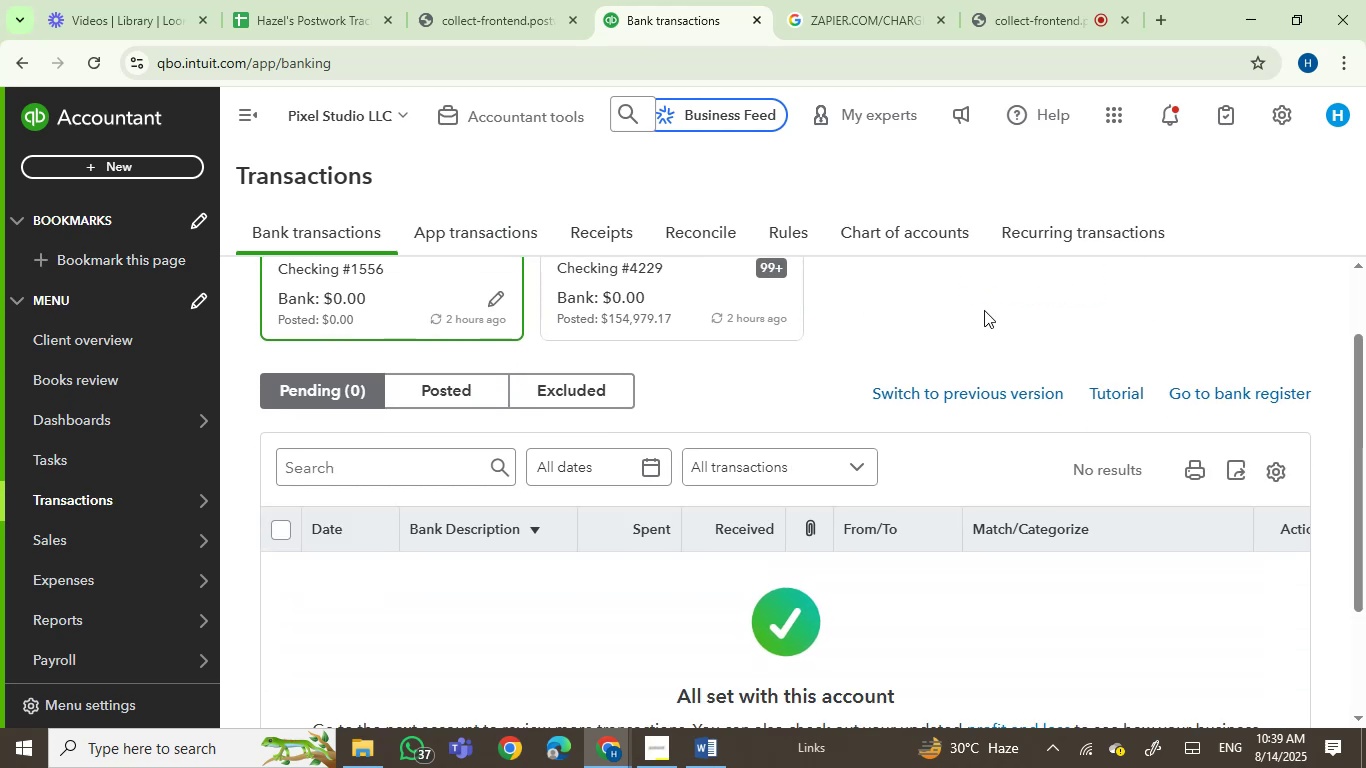 
left_click([1298, 114])
 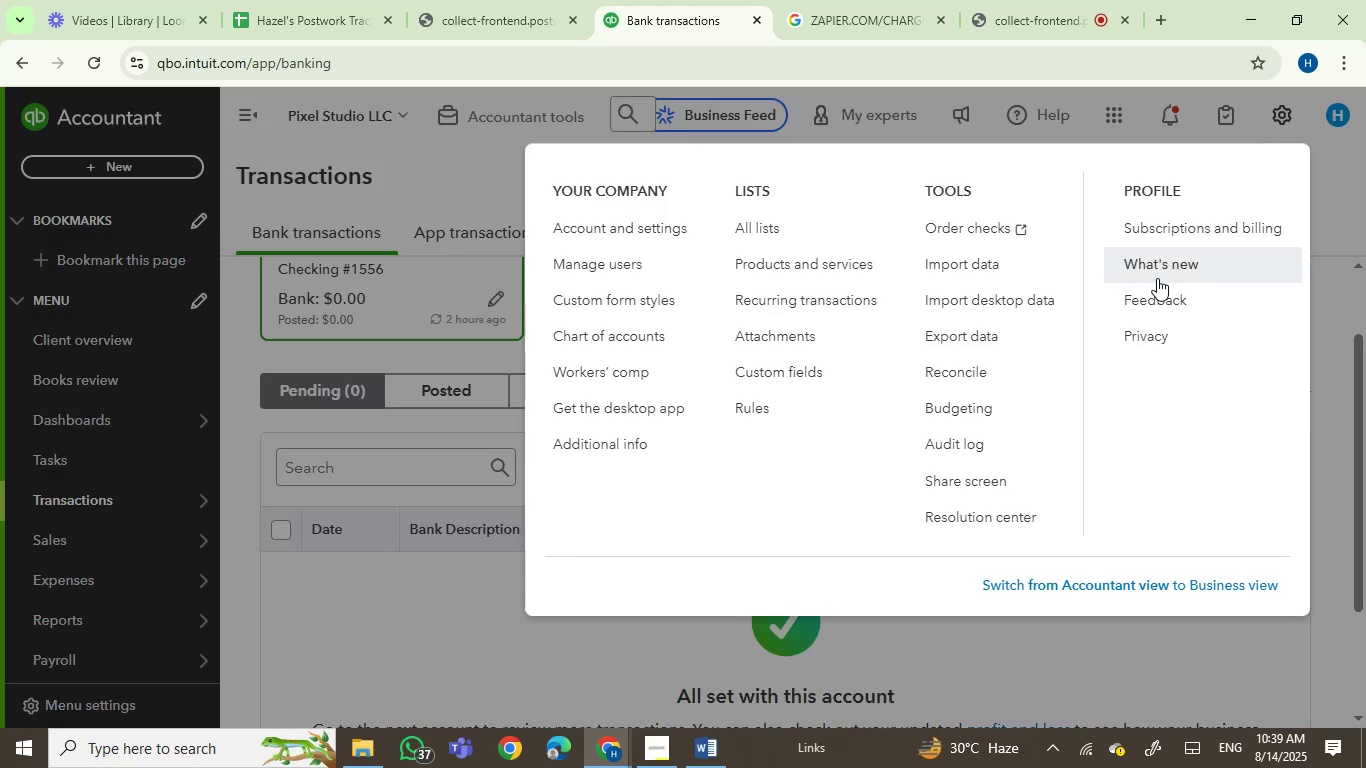 
left_click([949, 262])
 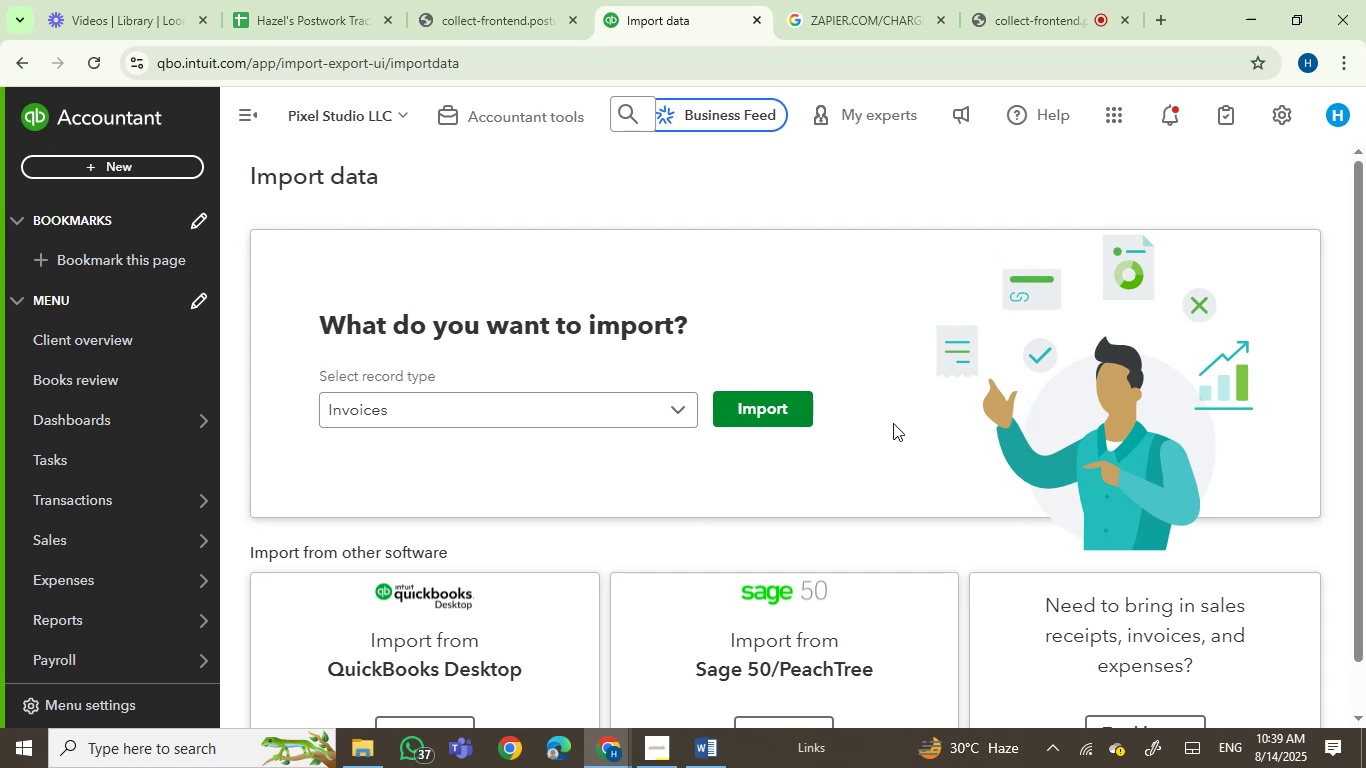 
wait(8.76)
 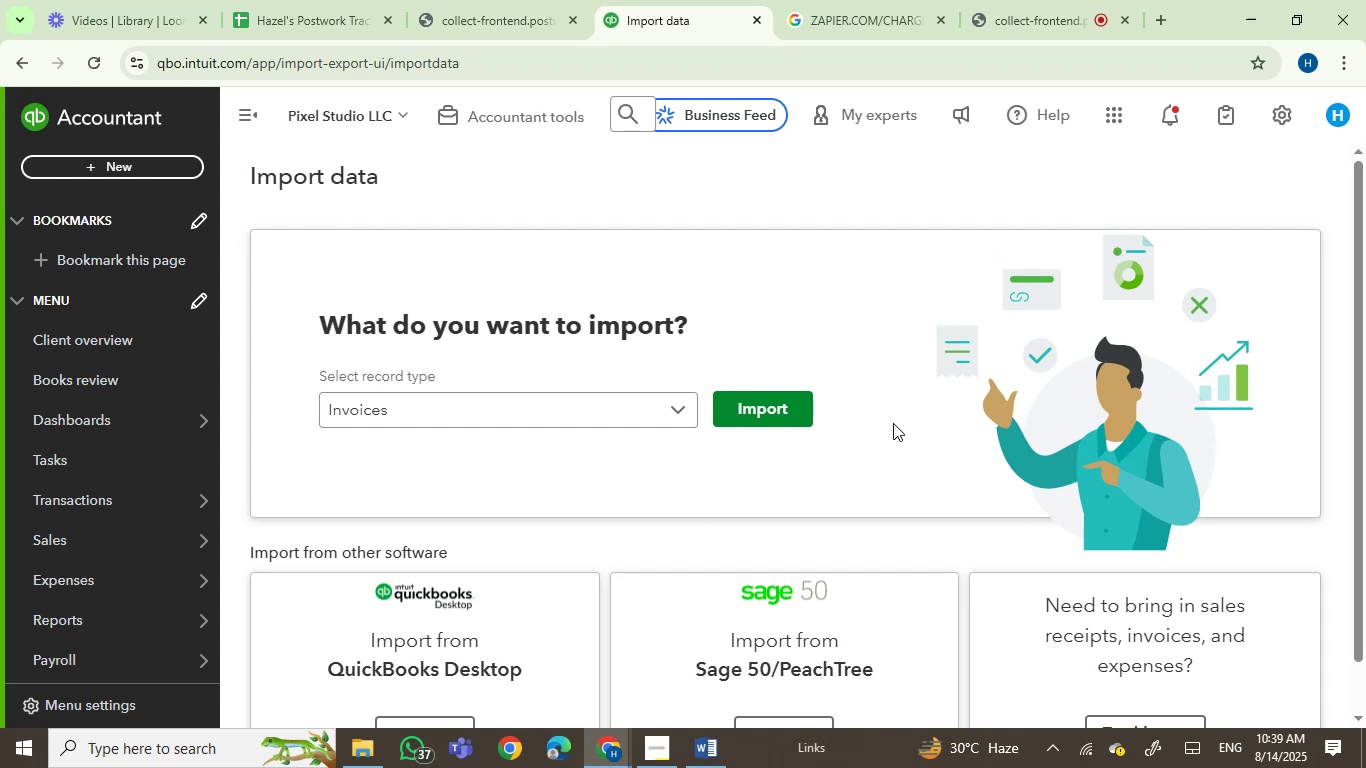 
left_click([621, 422])
 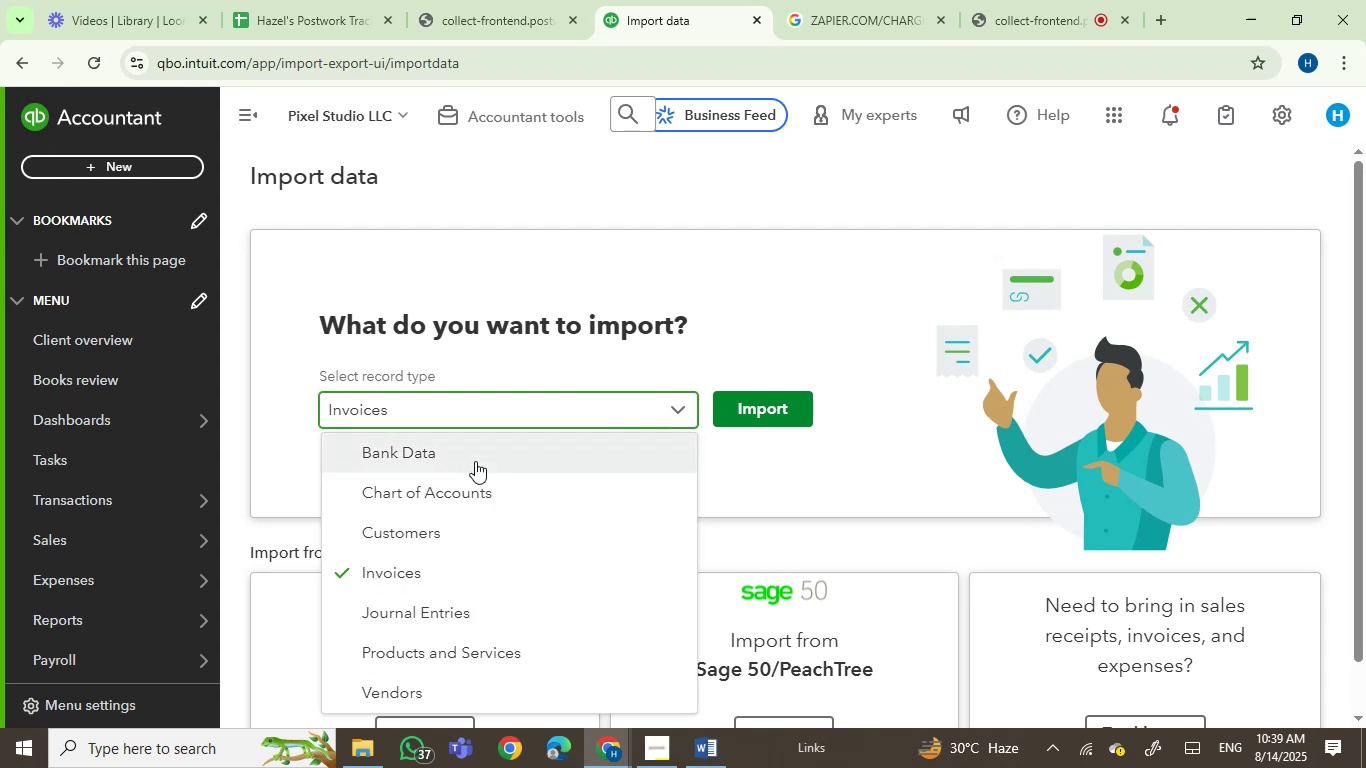 
left_click([463, 453])
 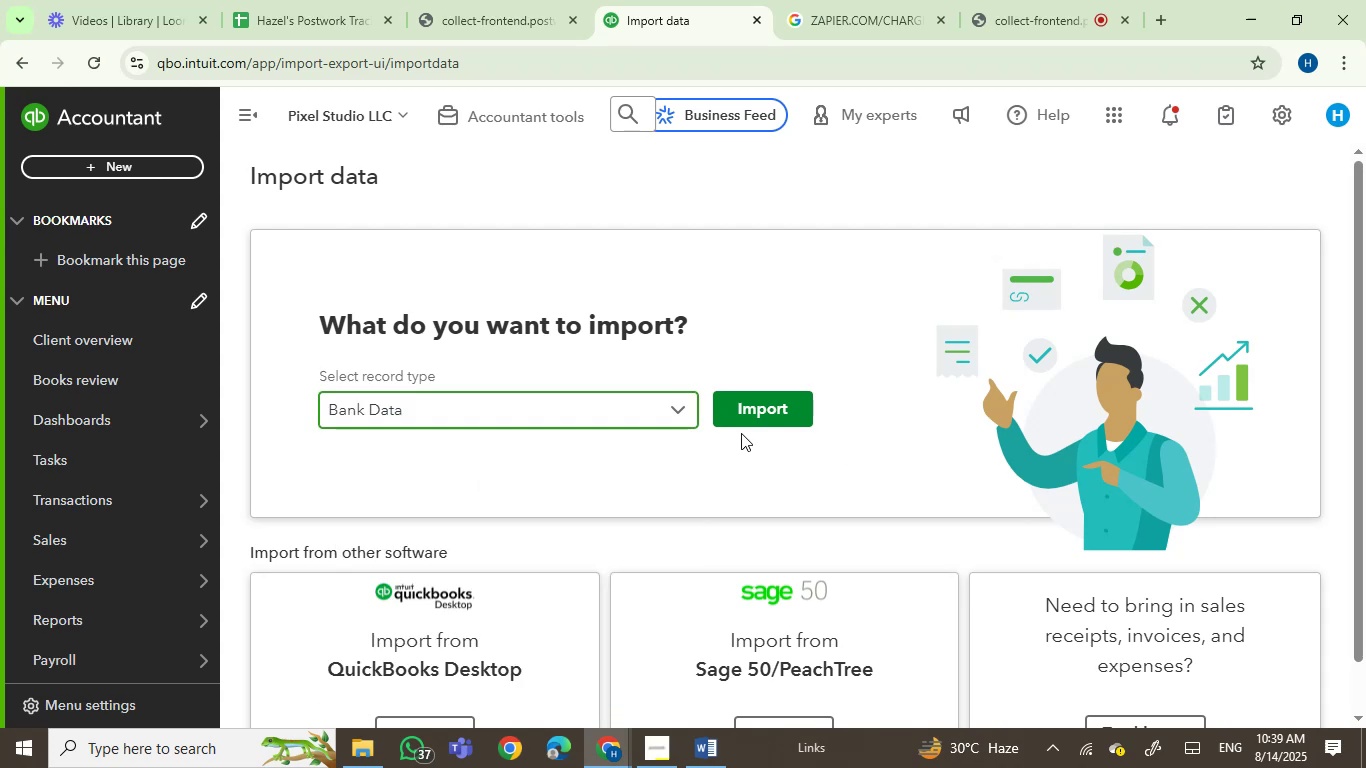 
left_click([757, 410])
 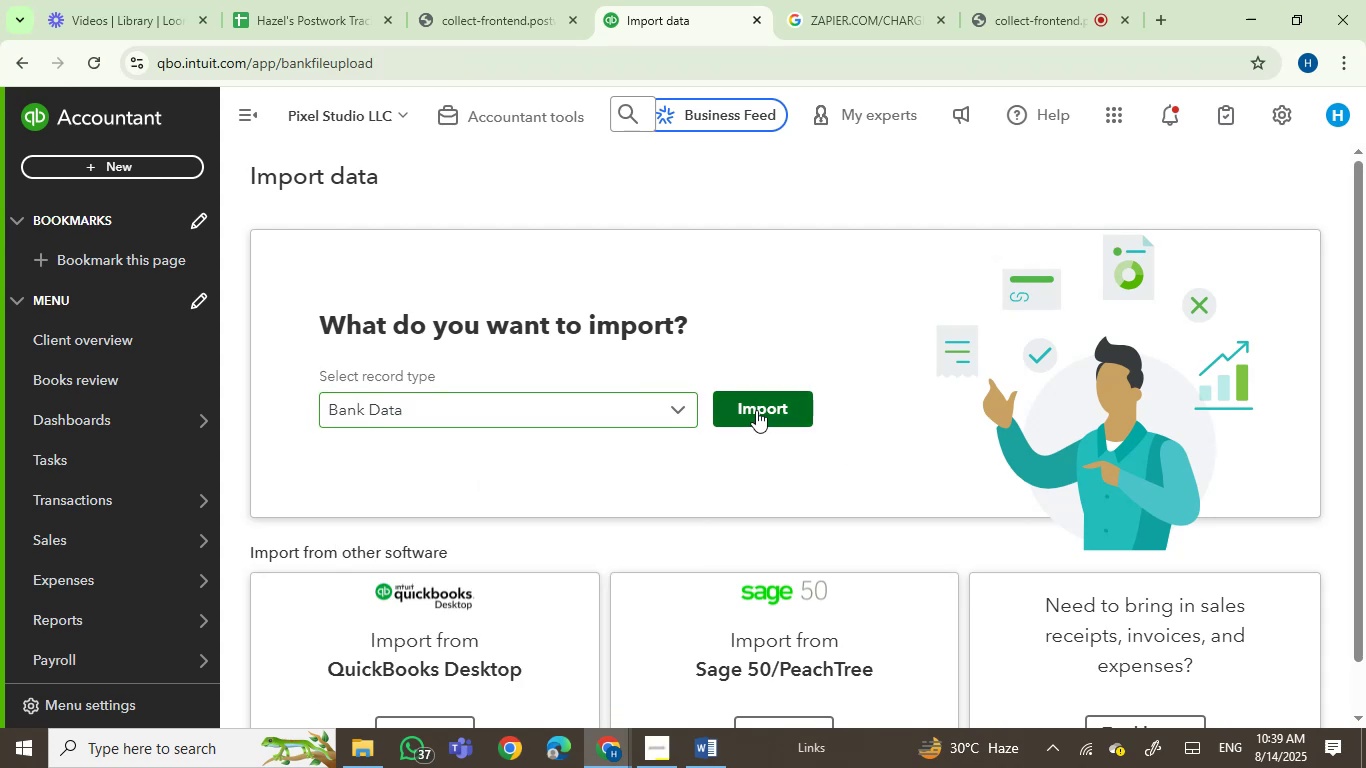 
mouse_move([668, 462])
 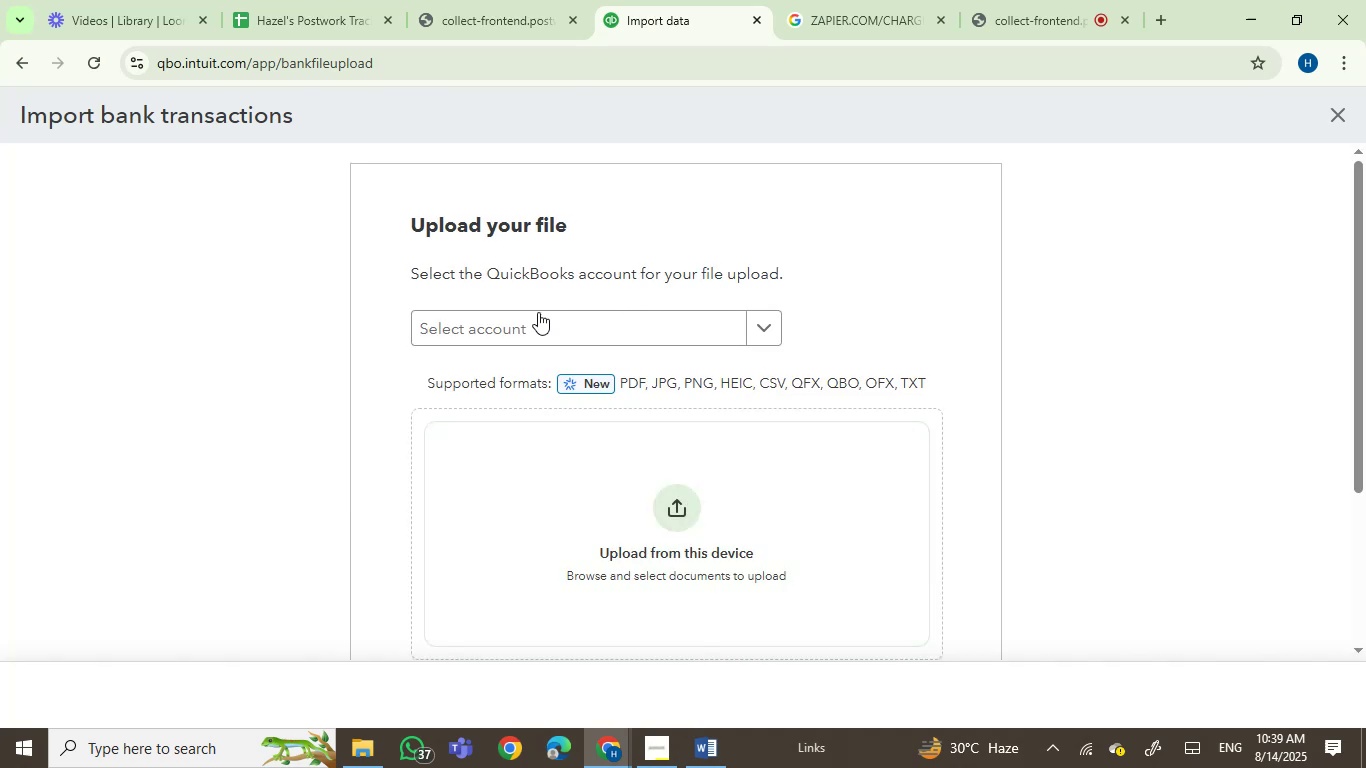 
left_click([525, 332])
 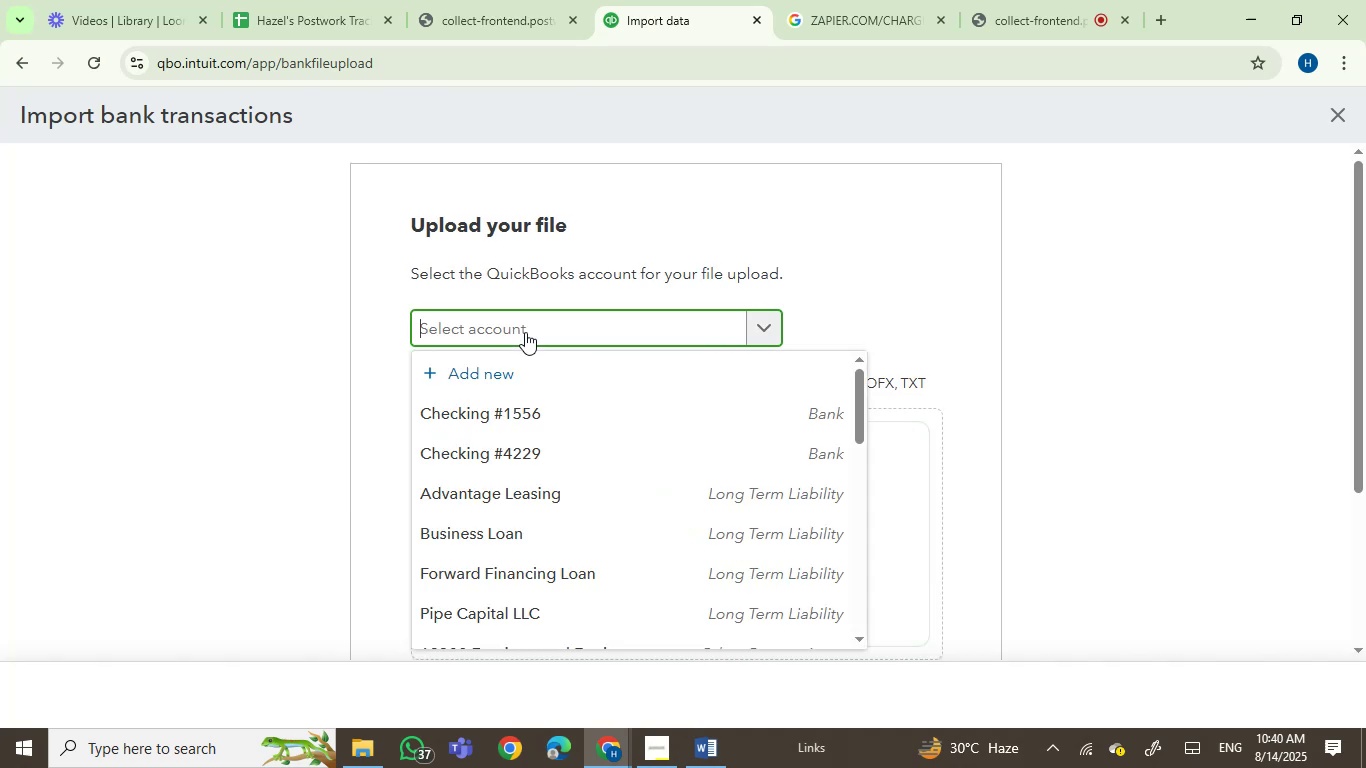 
left_click([538, 414])
 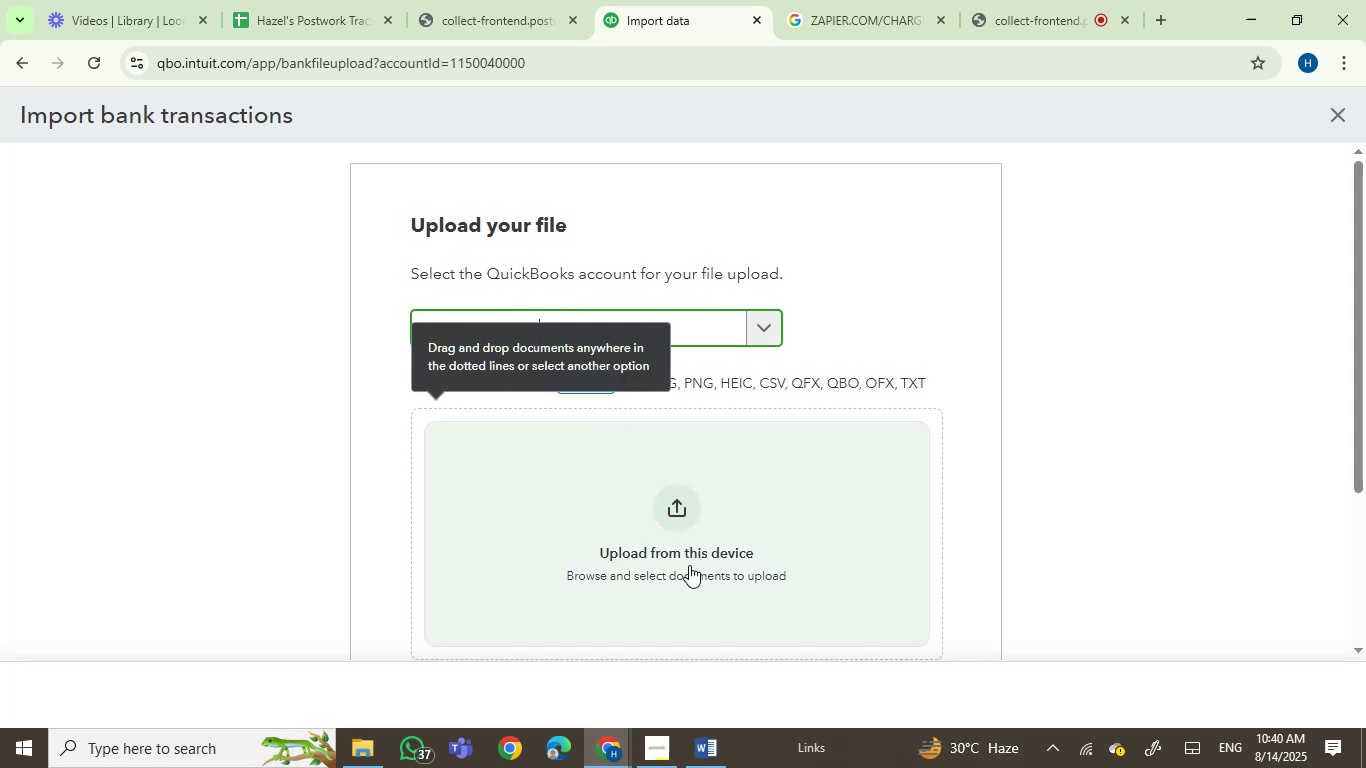 
left_click([673, 489])
 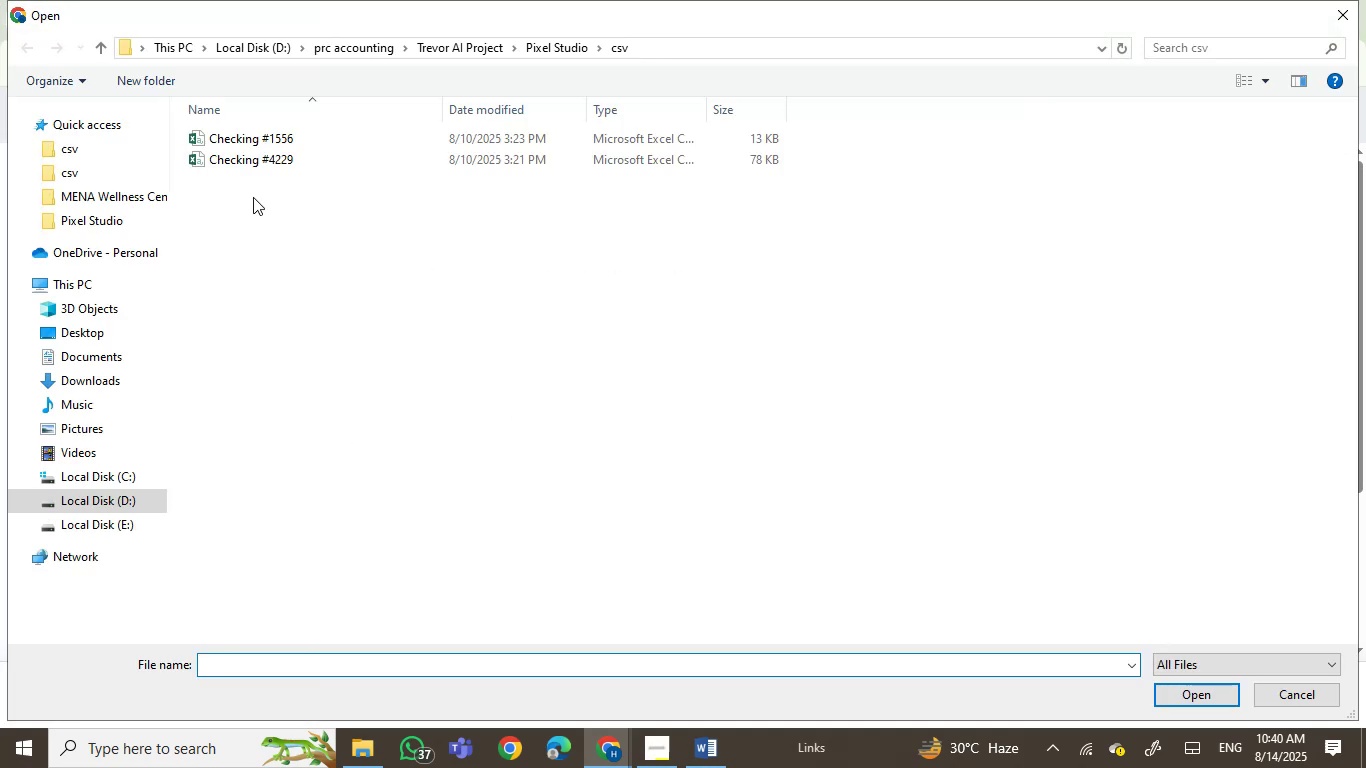 
double_click([252, 135])
 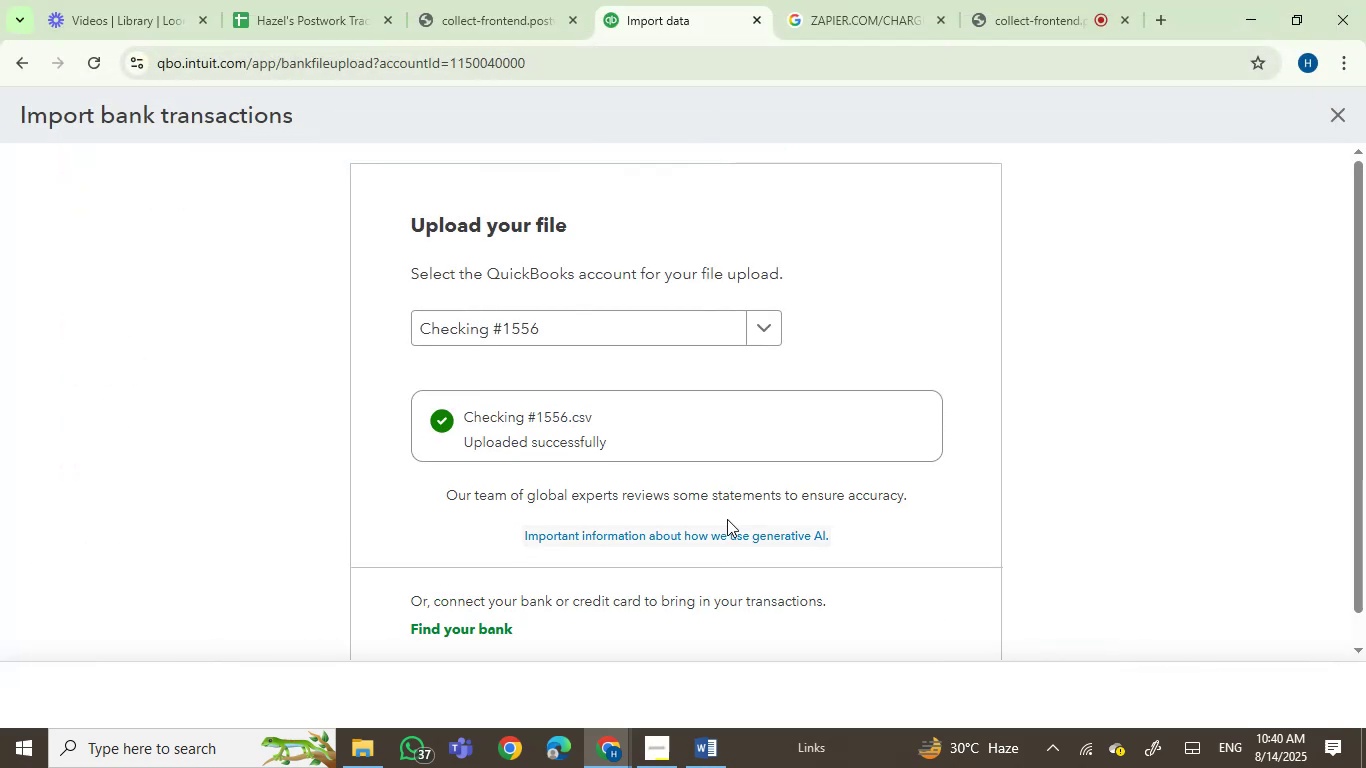 
scroll: coordinate [554, 528], scroll_direction: down, amount: 5.0
 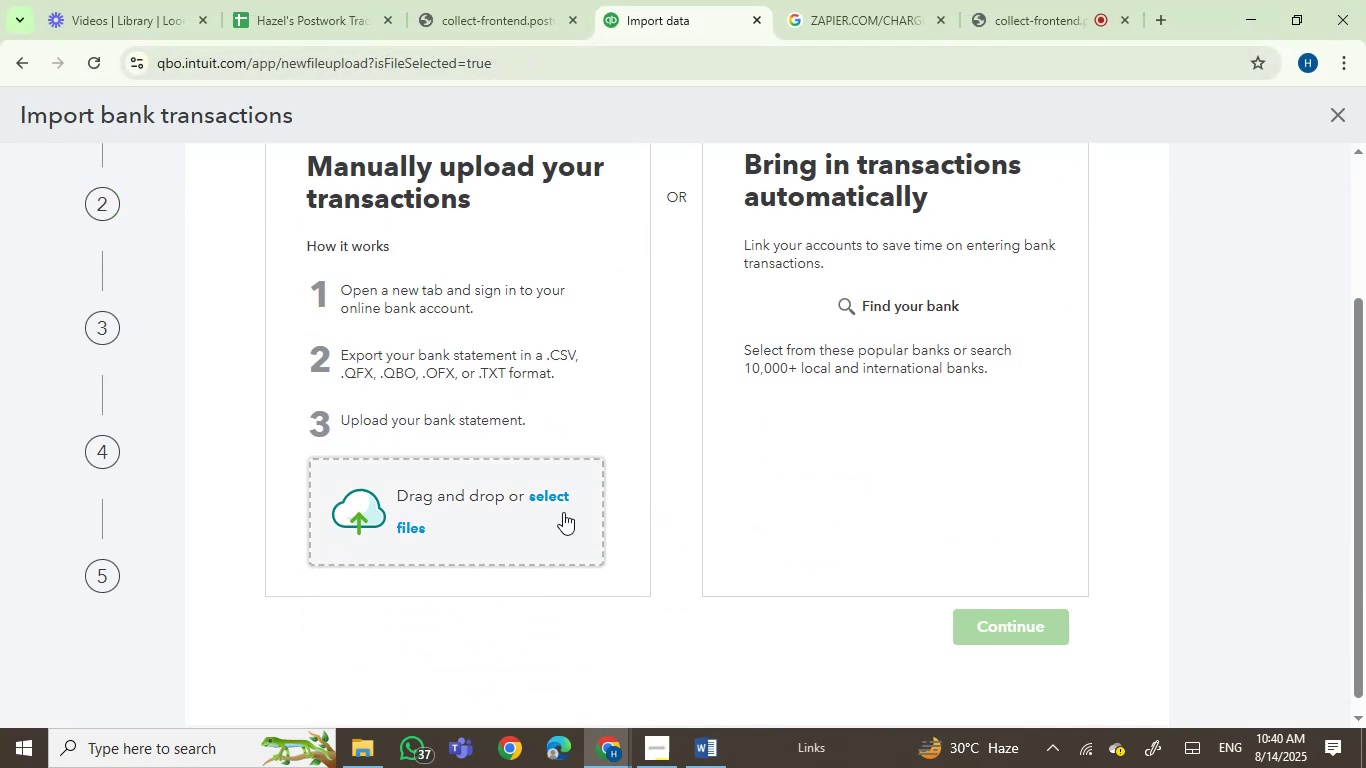 
left_click([558, 498])
 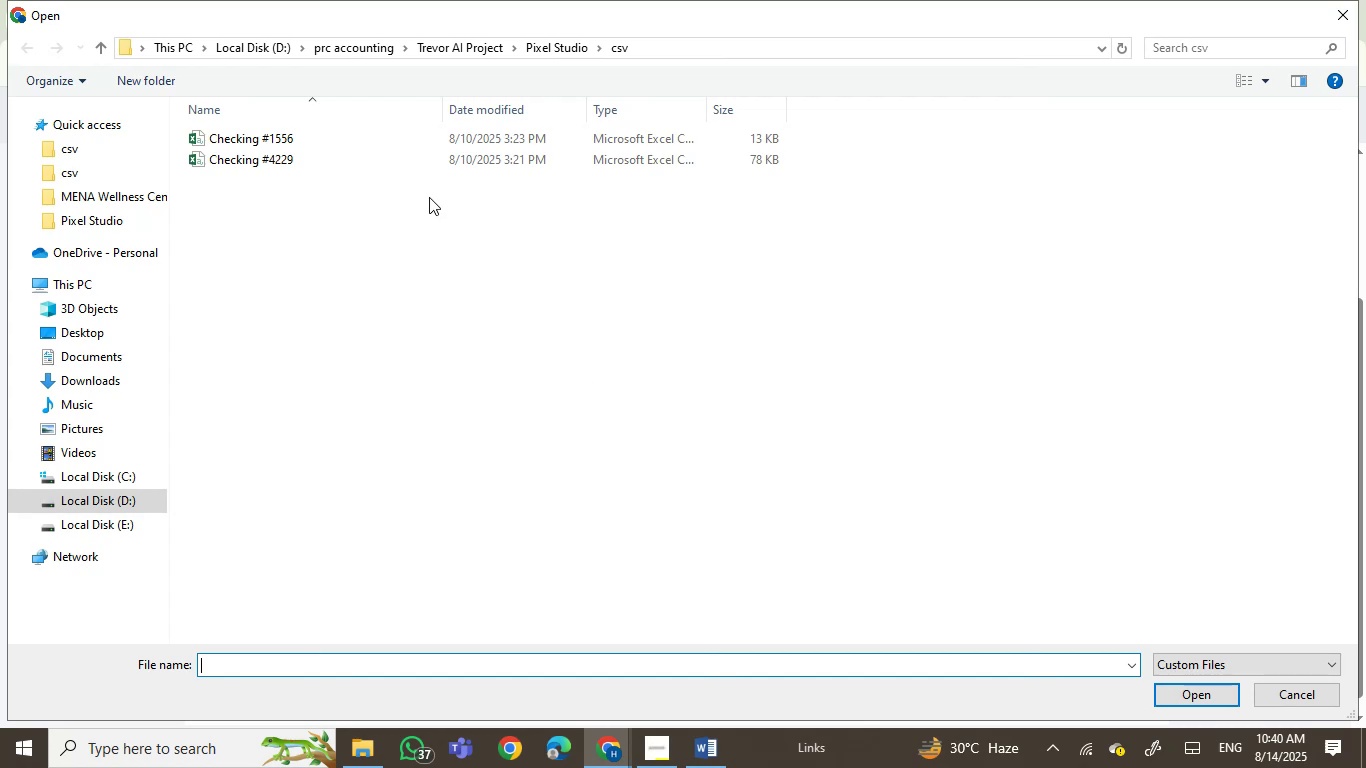 
double_click([252, 144])
 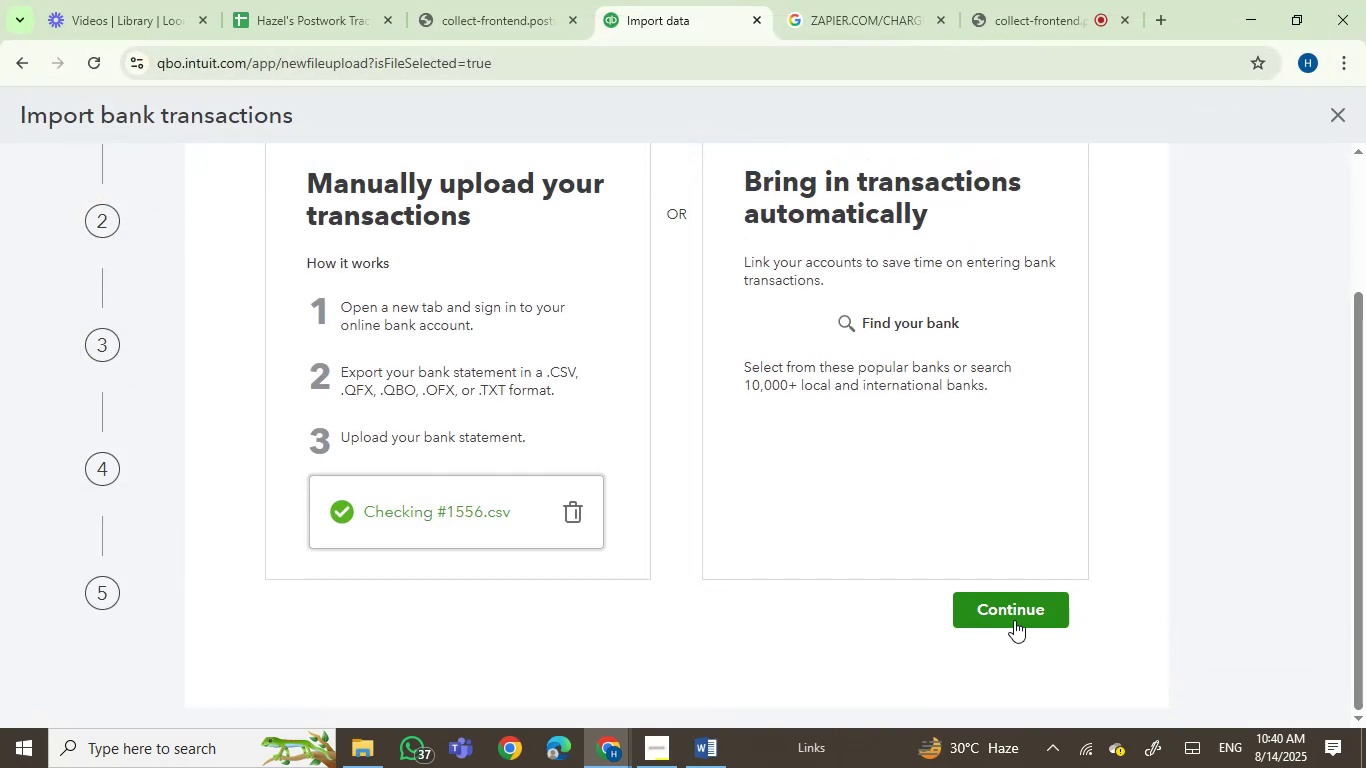 
left_click([1013, 610])
 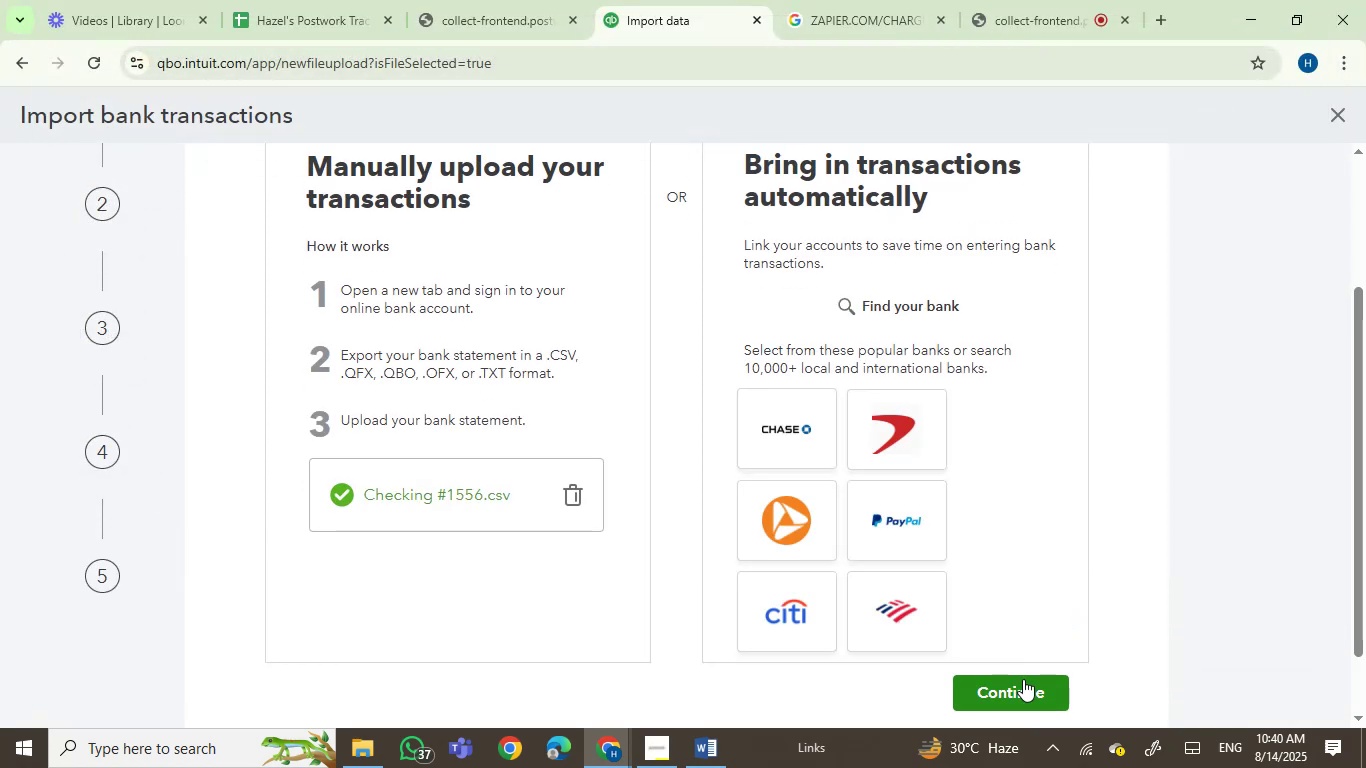 
left_click([1023, 691])
 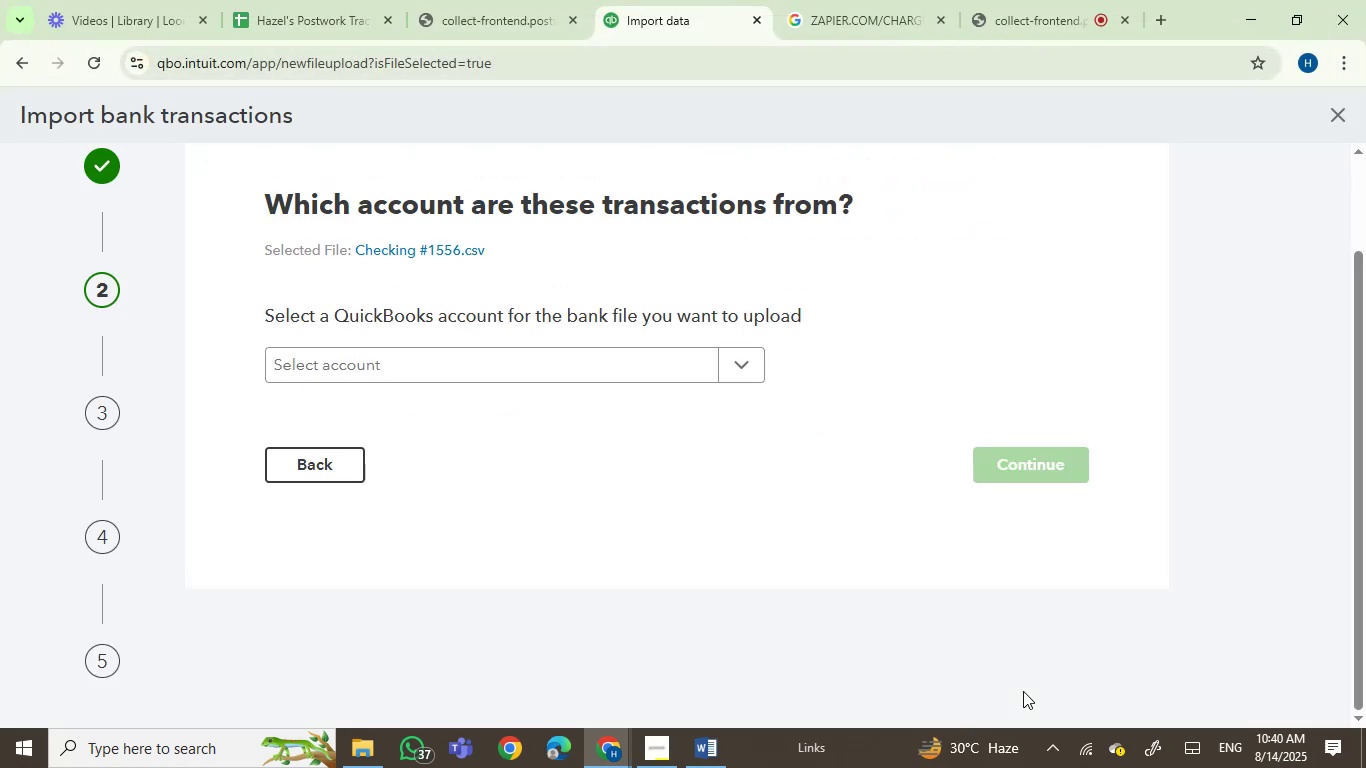 
wait(9.48)
 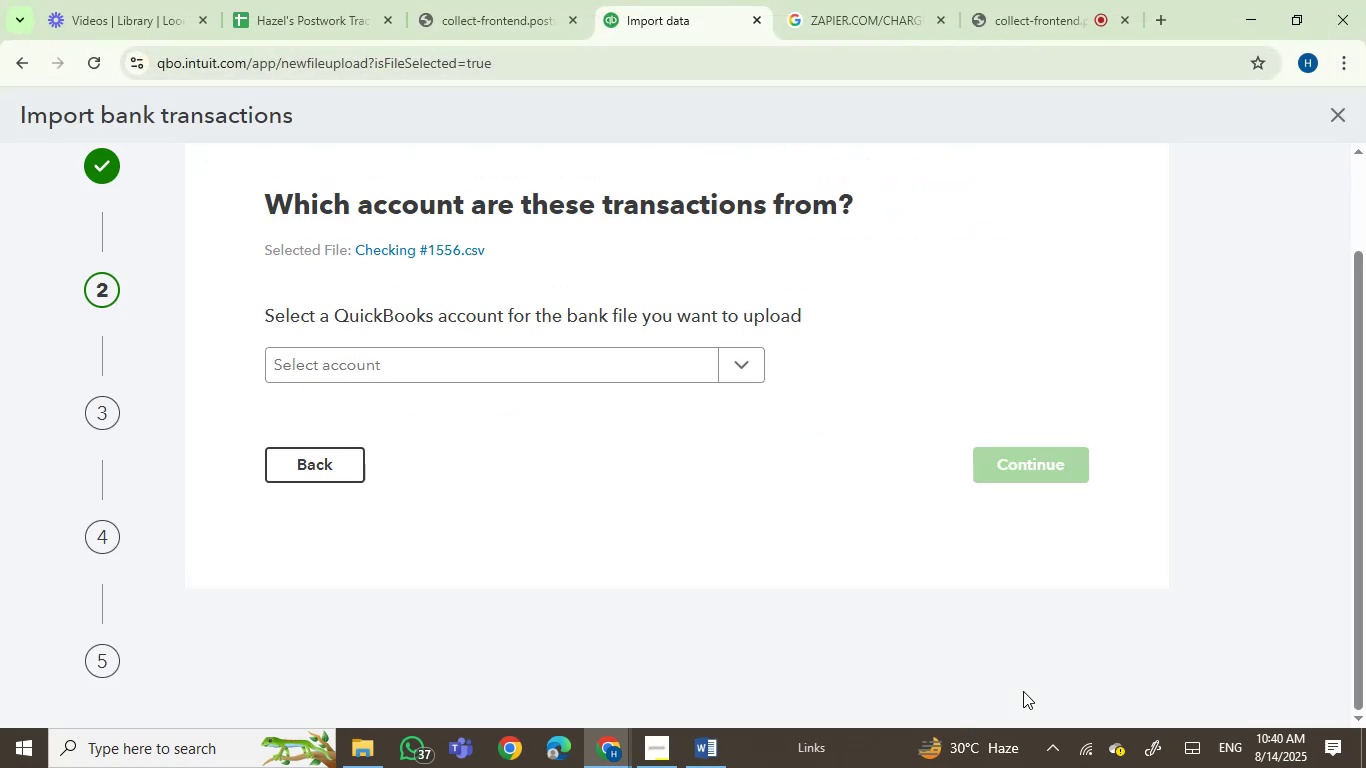 
left_click([647, 366])
 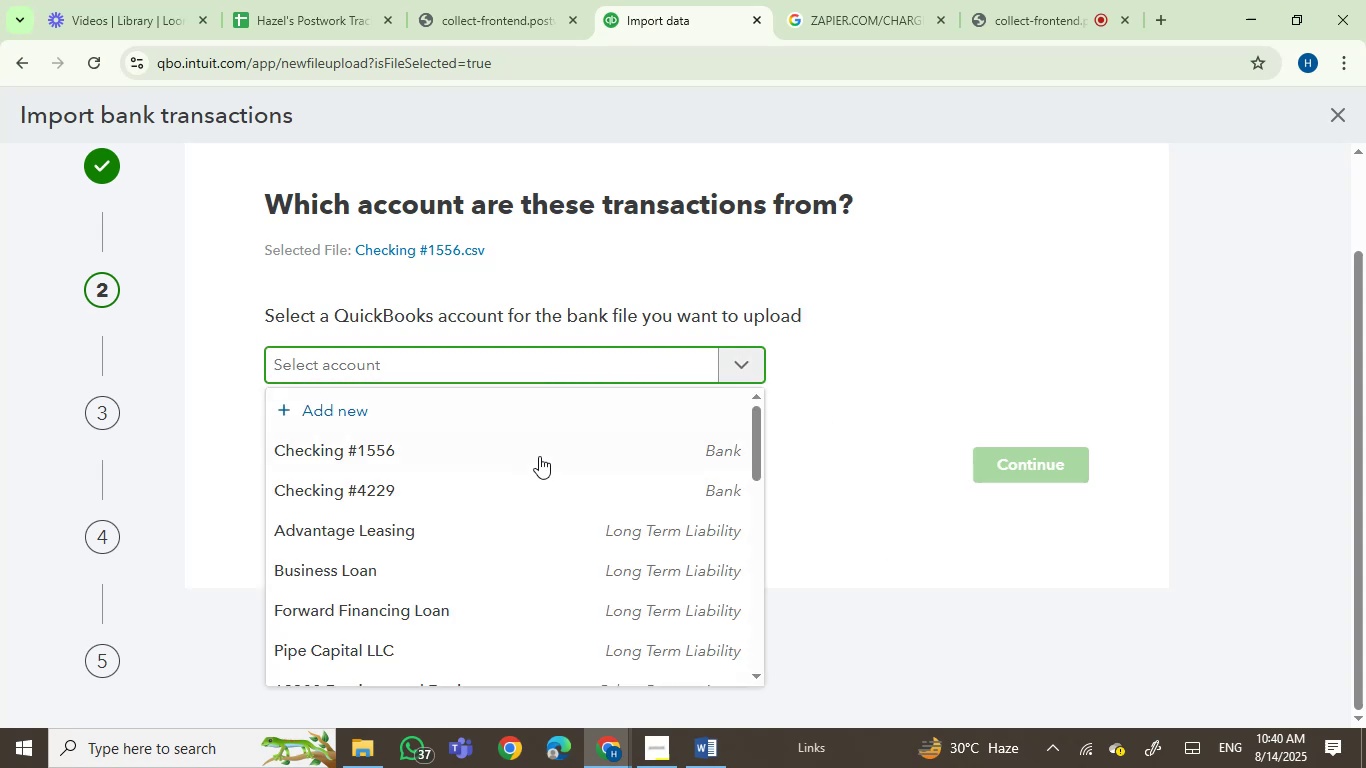 
left_click([526, 463])
 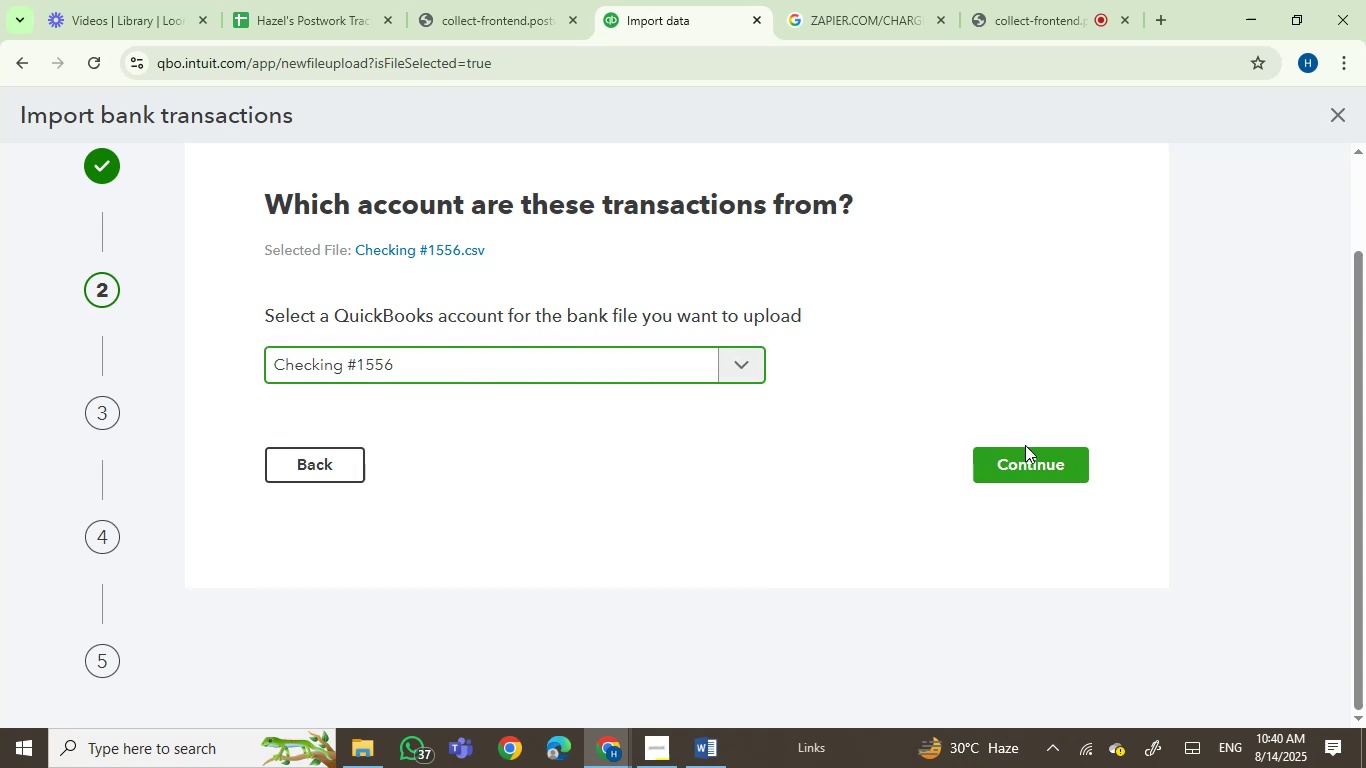 
left_click([1027, 452])
 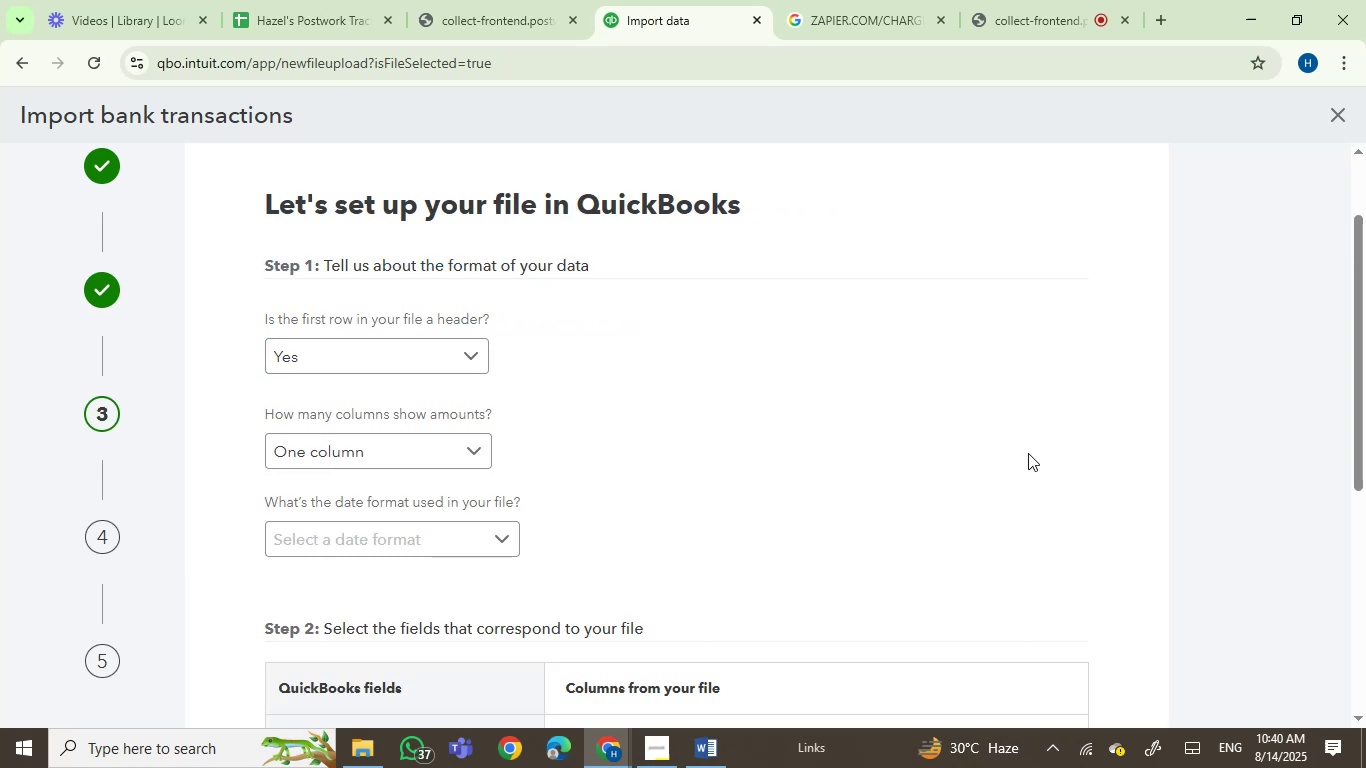 
left_click([434, 539])
 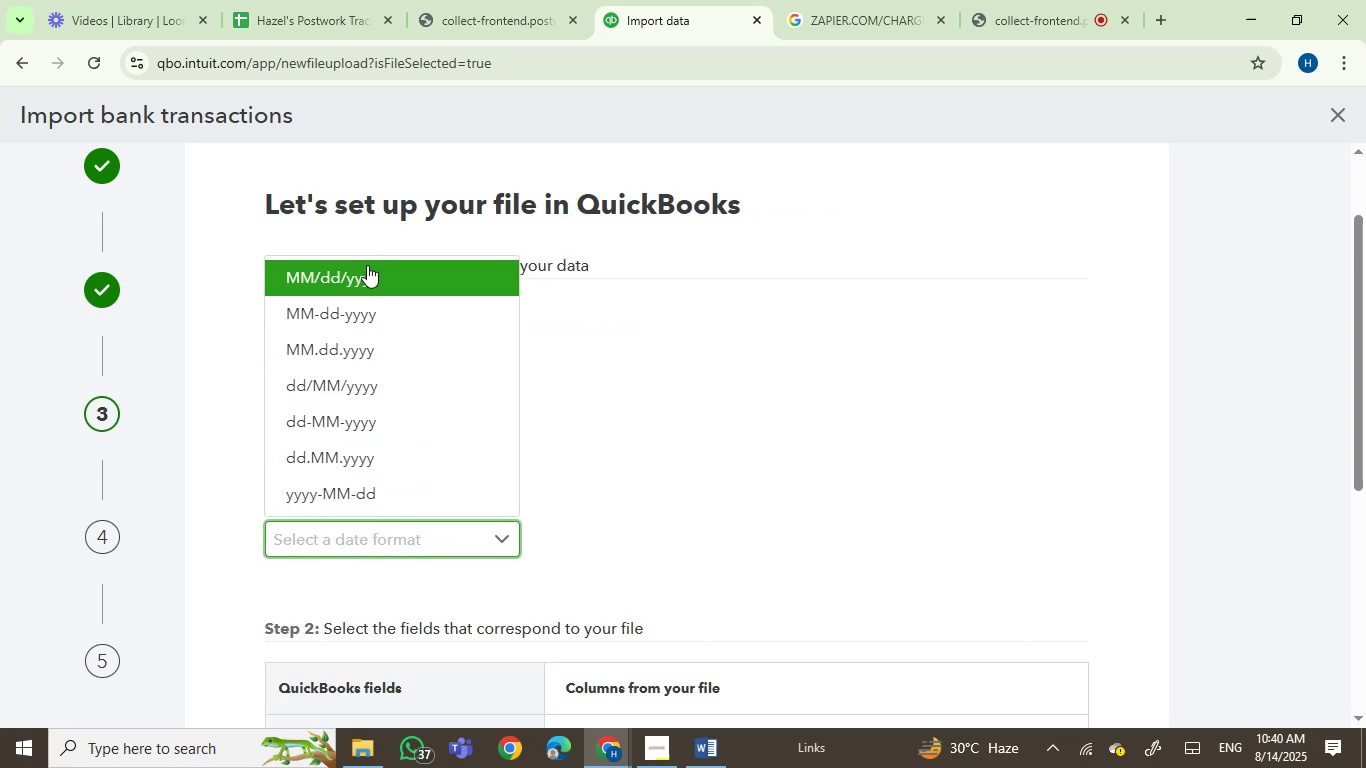 
left_click([367, 270])
 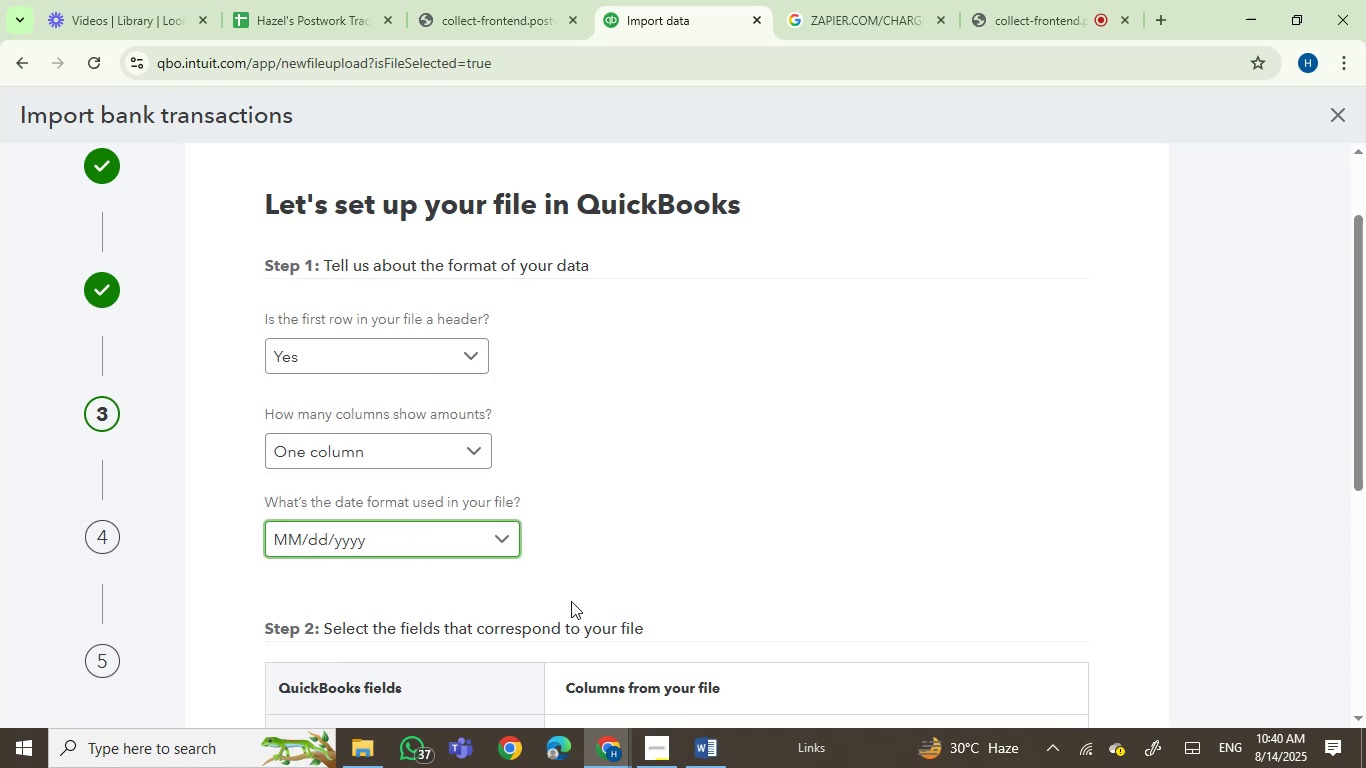 
scroll: coordinate [887, 648], scroll_direction: down, amount: 7.0
 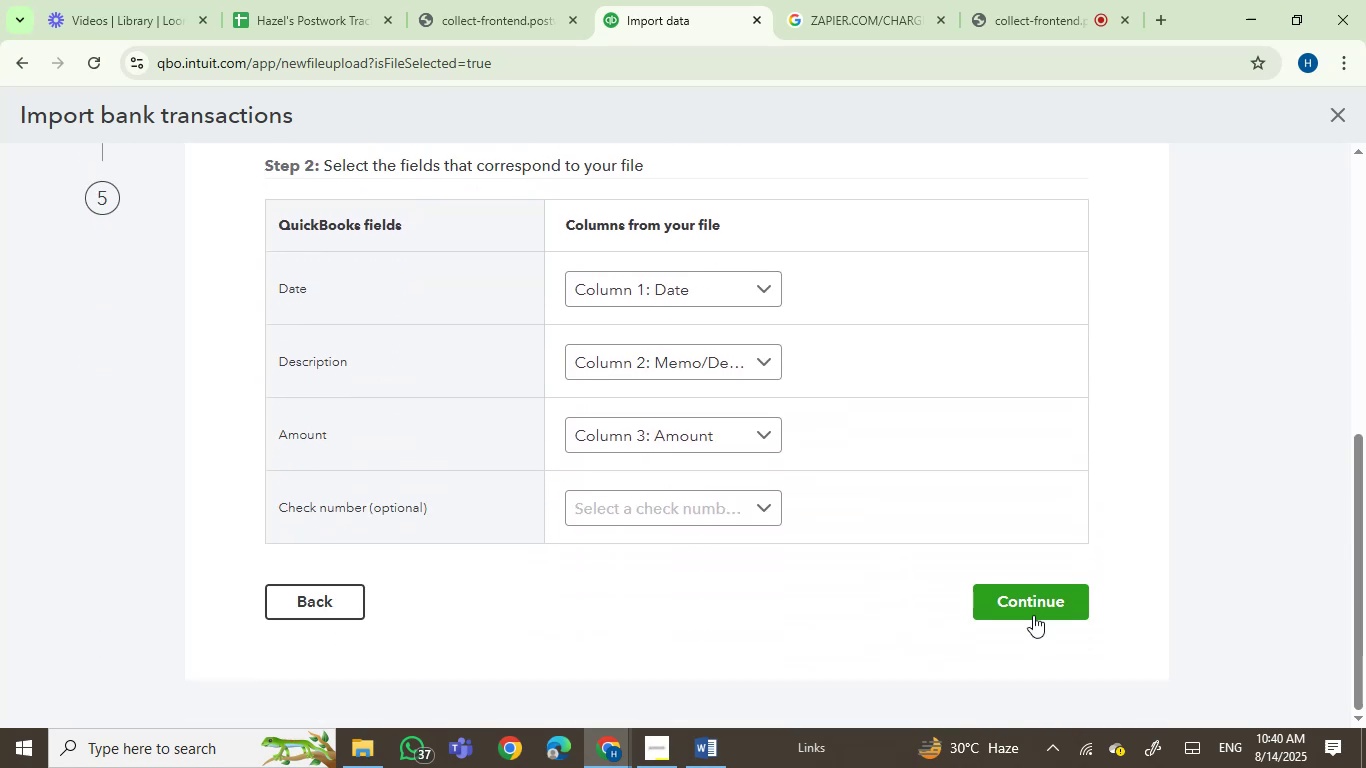 
left_click([1031, 607])
 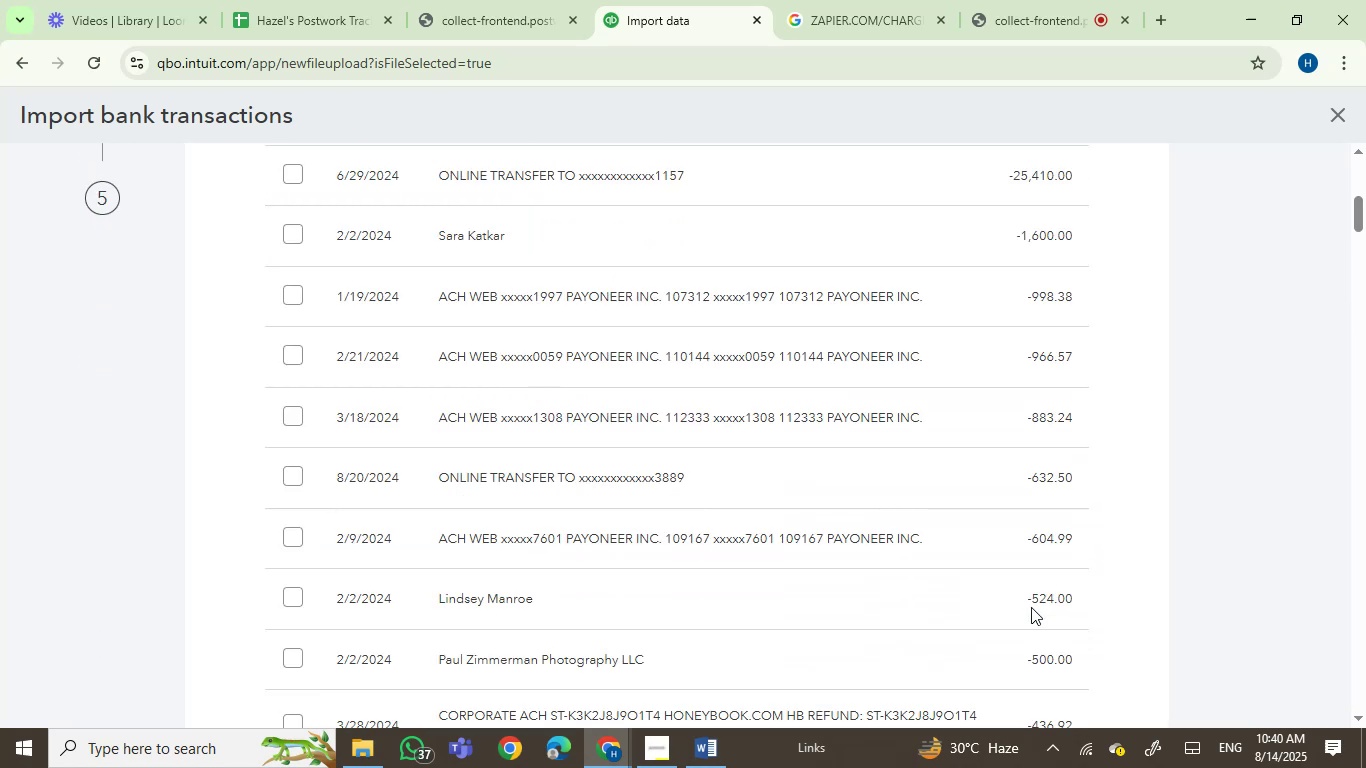 
scroll: coordinate [529, 477], scroll_direction: up, amount: 4.0
 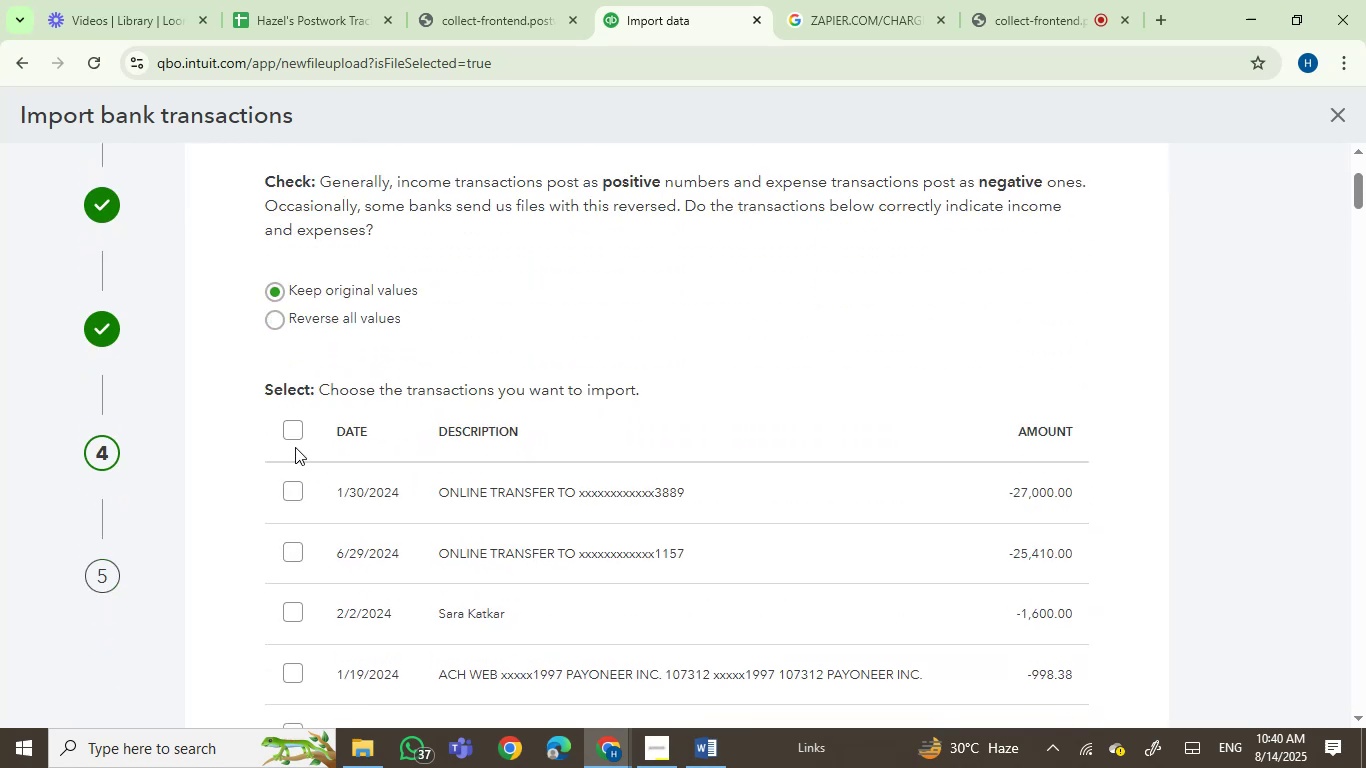 
left_click([295, 433])
 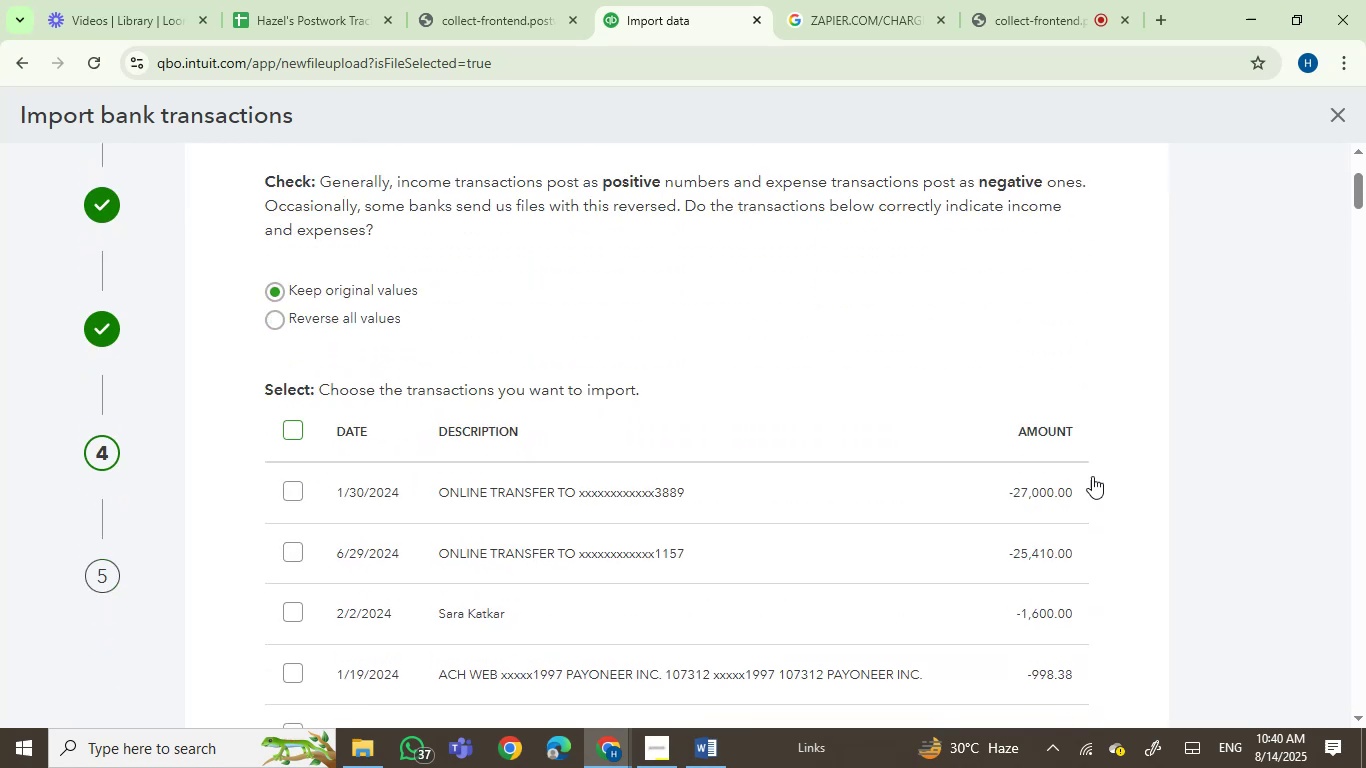 
scroll: coordinate [1270, 618], scroll_direction: down, amount: 85.0
 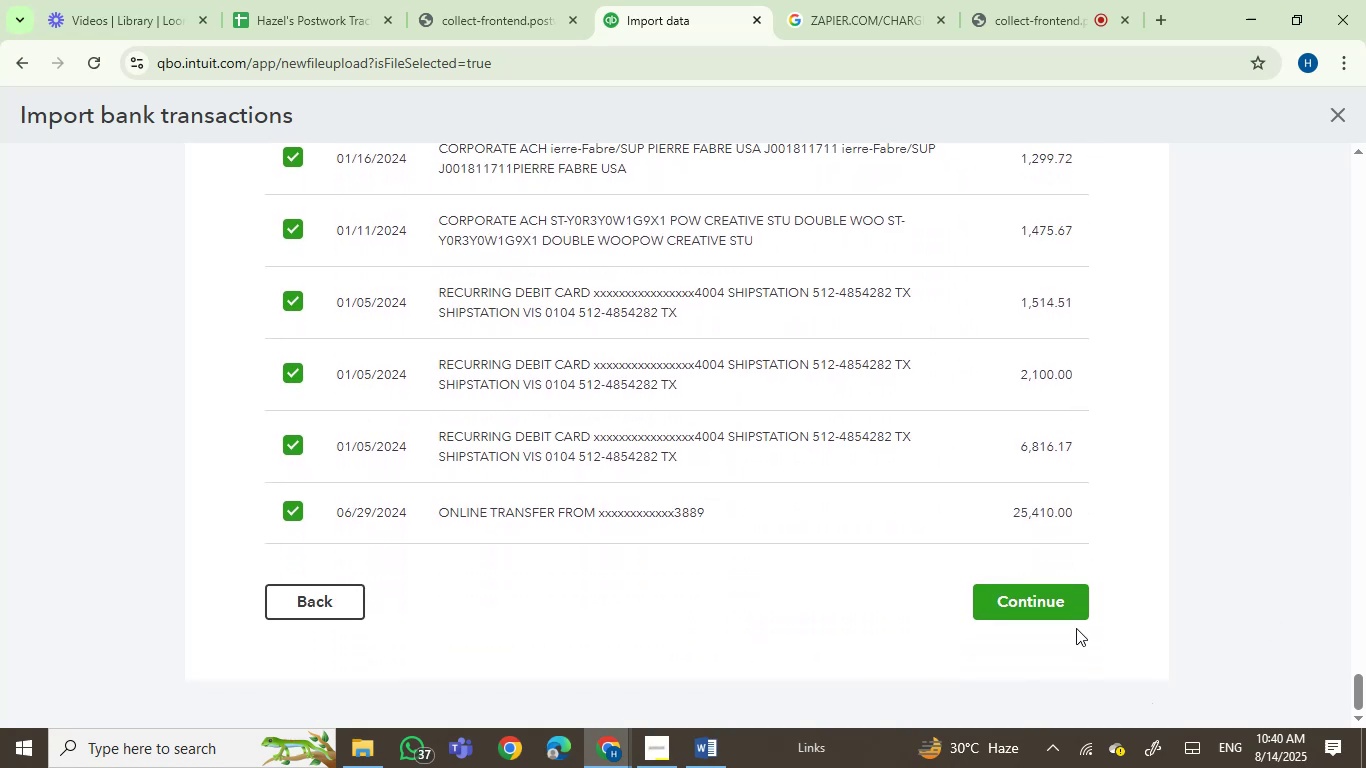 
left_click([1031, 596])
 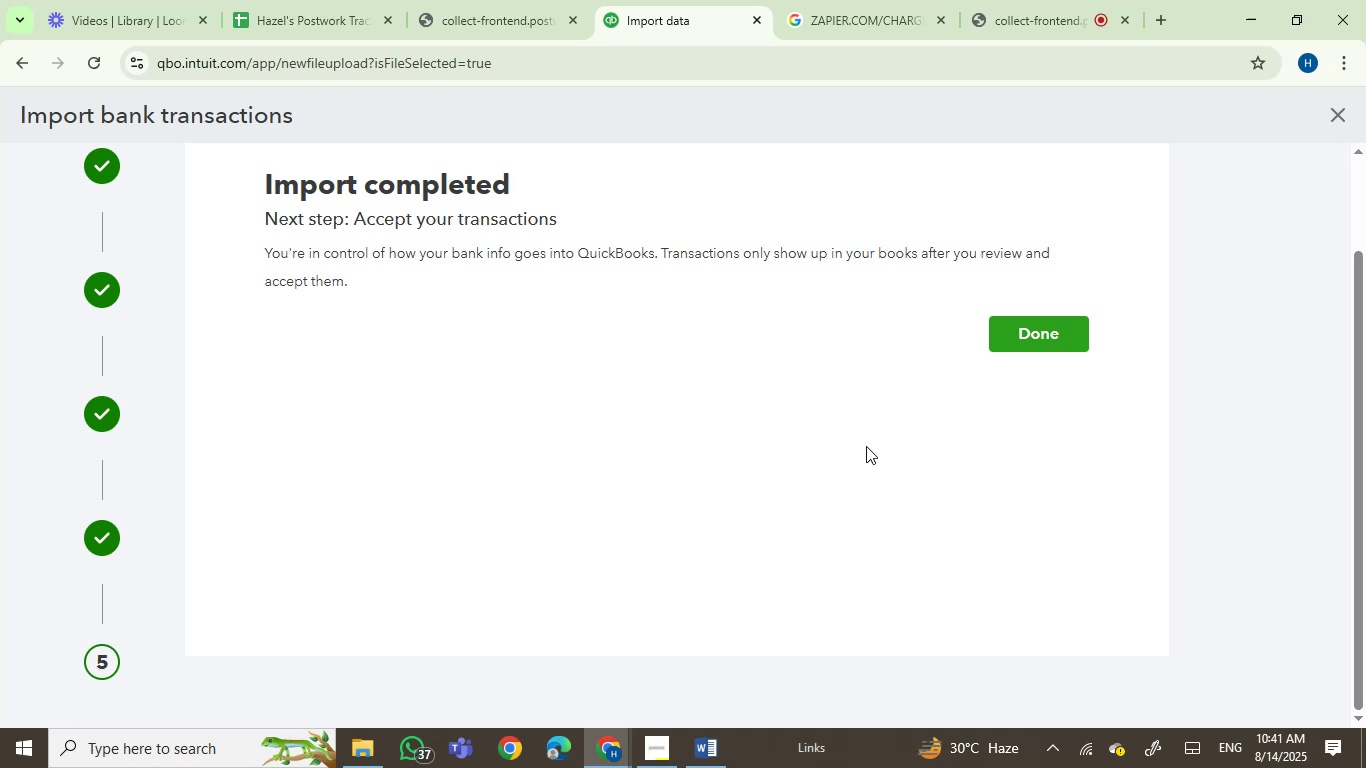 
wait(38.95)
 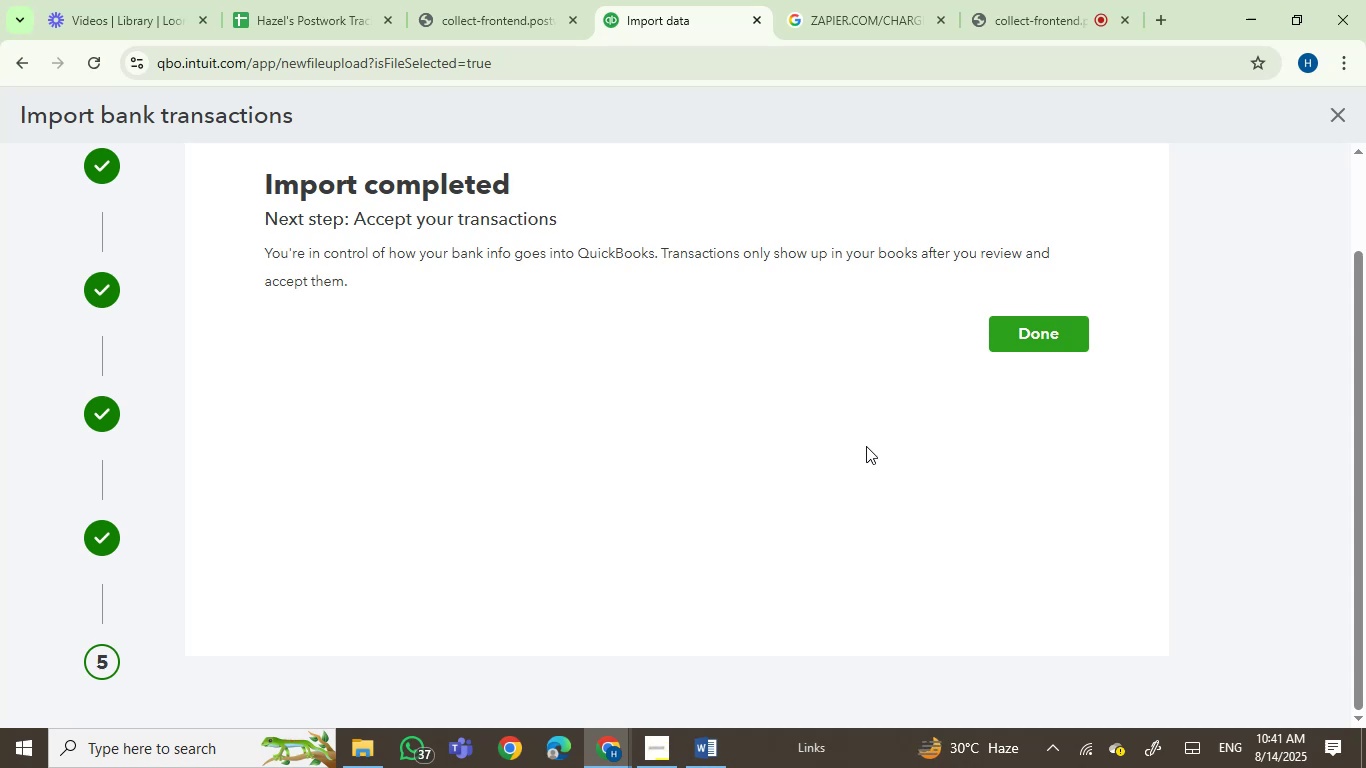 
left_click([246, 100])
 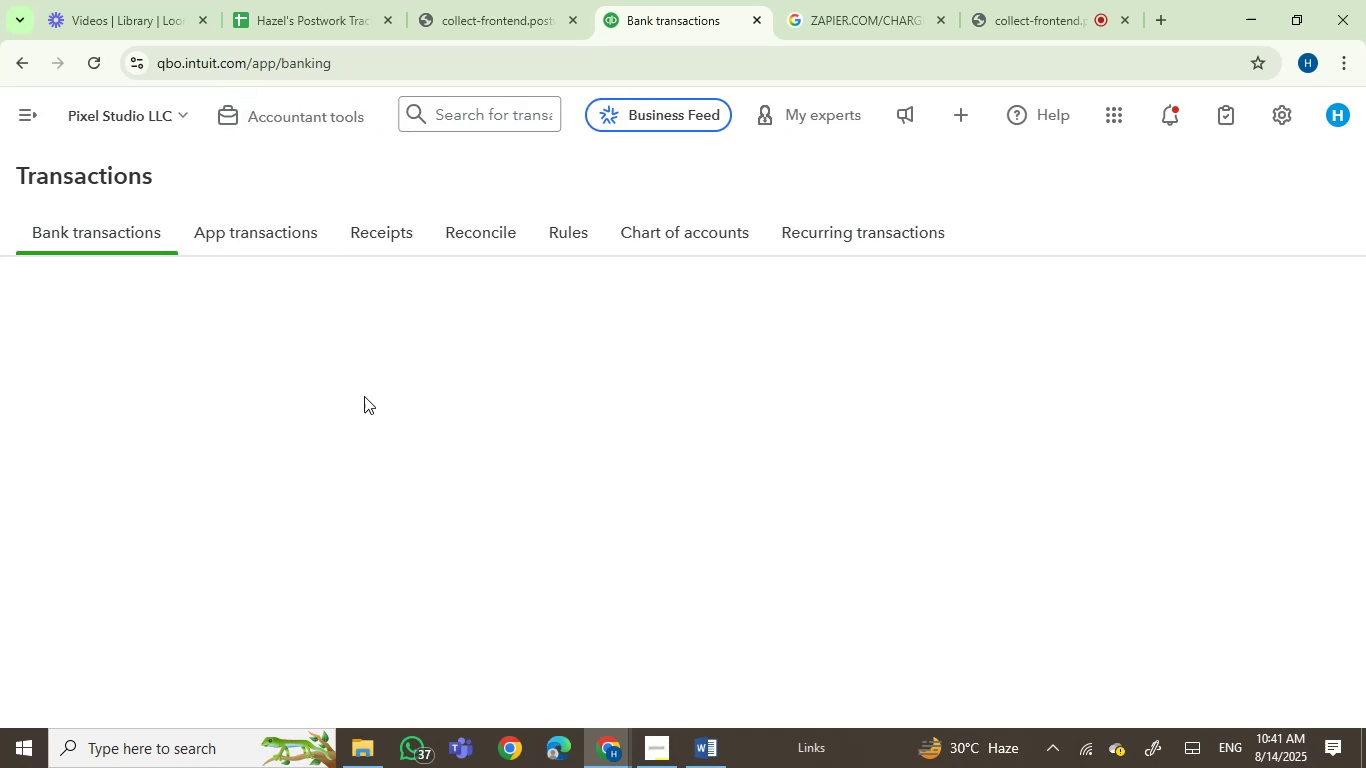 
scroll: coordinate [705, 463], scroll_direction: up, amount: 3.0
 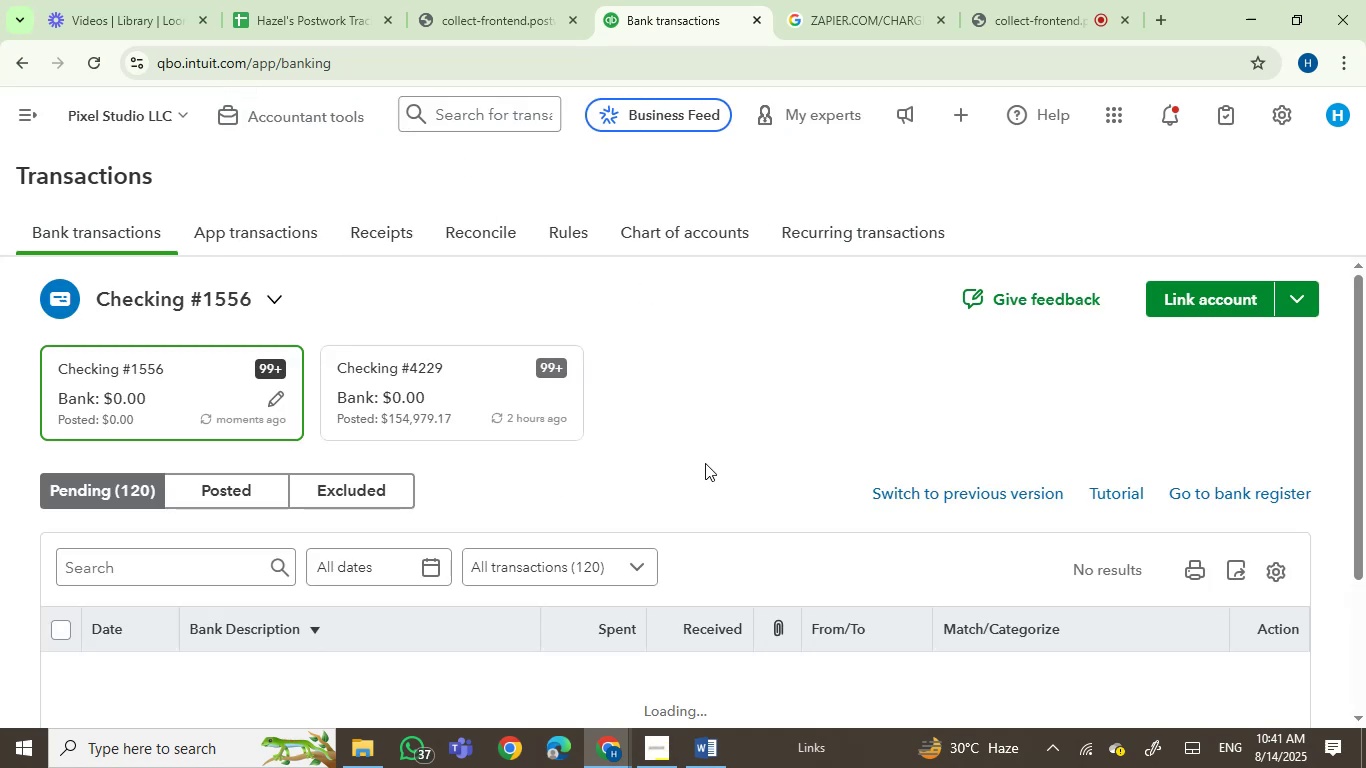 
scroll: coordinate [705, 478], scroll_direction: down, amount: 4.0
 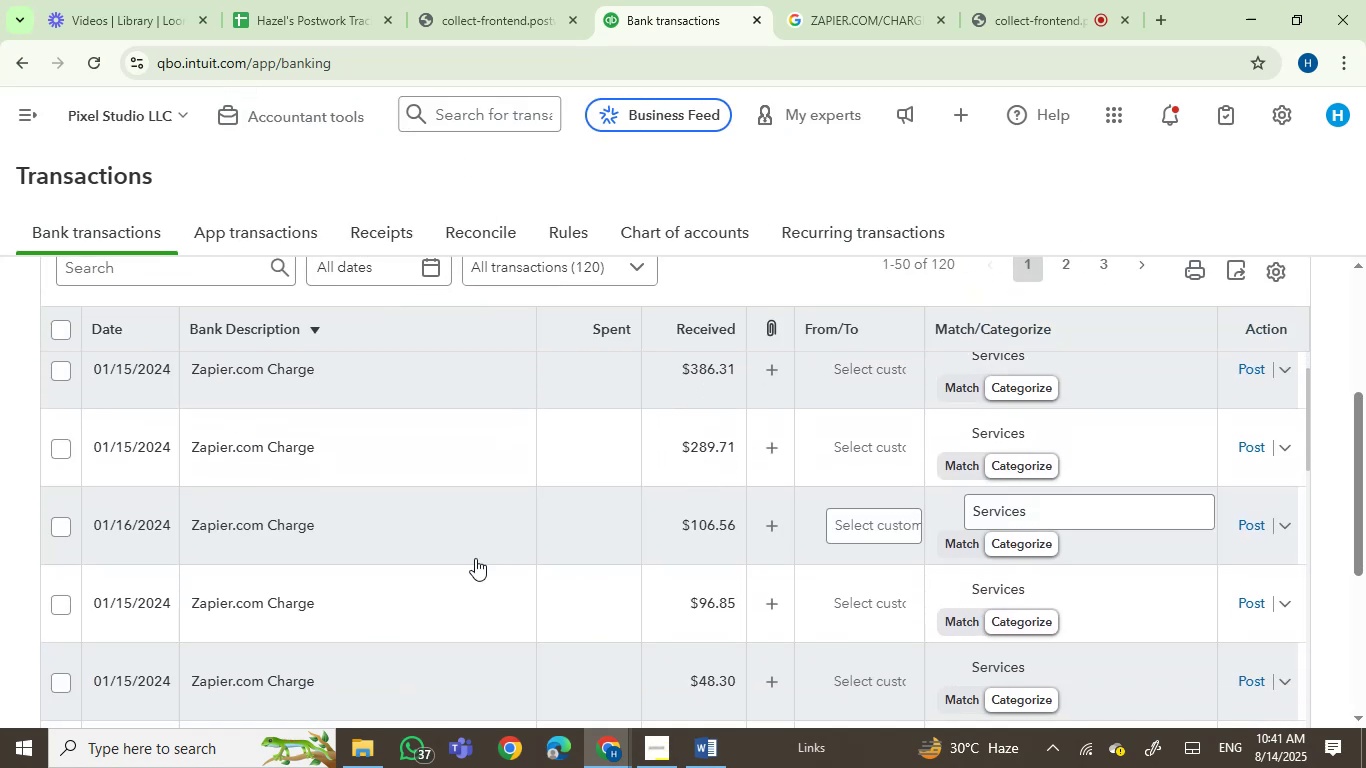 
scroll: coordinate [468, 557], scroll_direction: up, amount: 1.0
 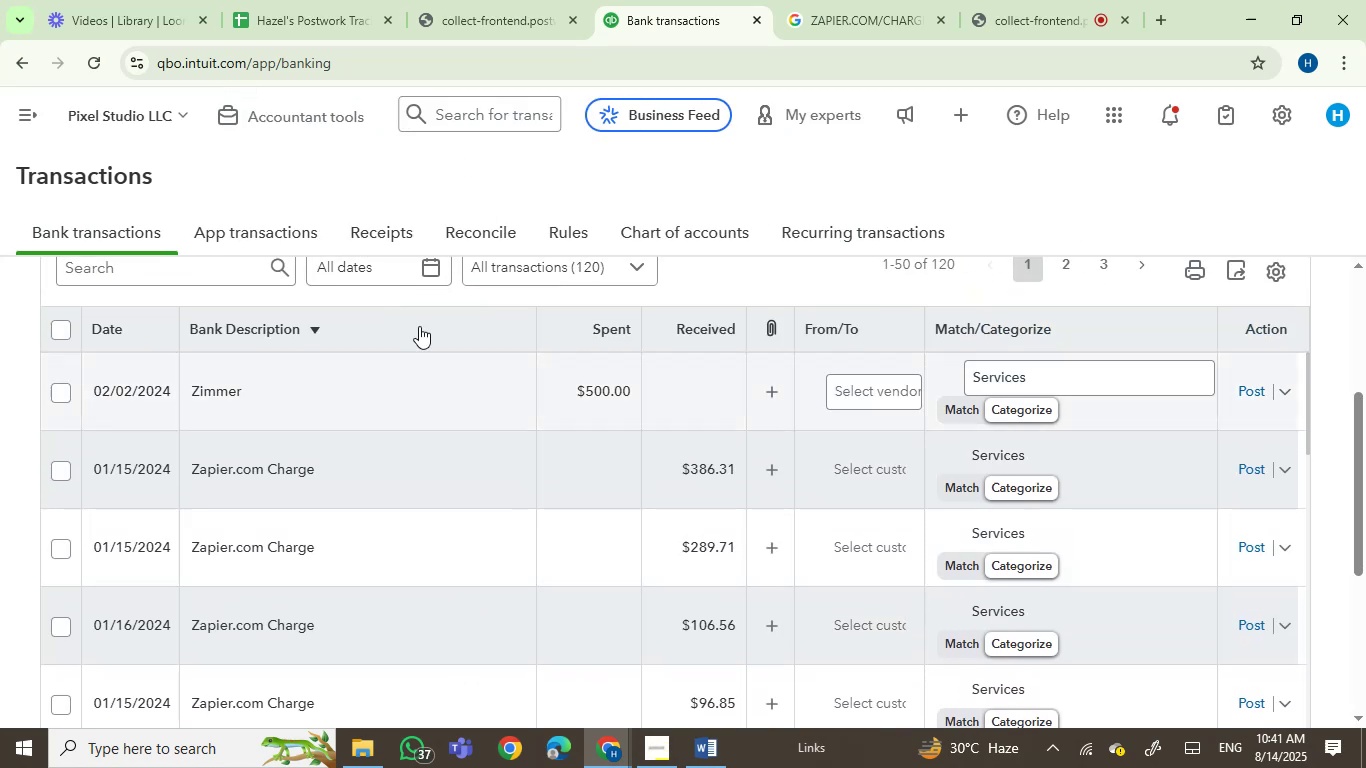 
scroll: coordinate [440, 283], scroll_direction: down, amount: 1.0
 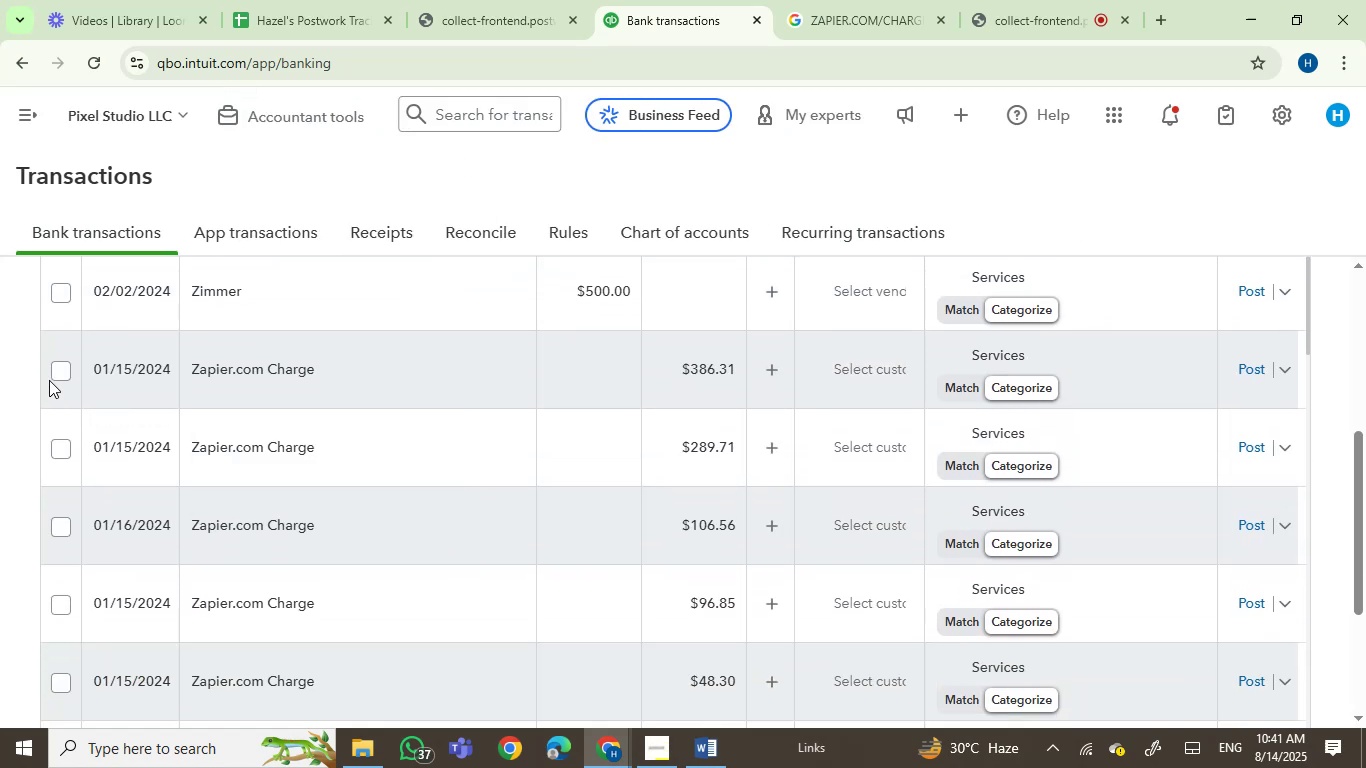 
left_click([55, 368])
 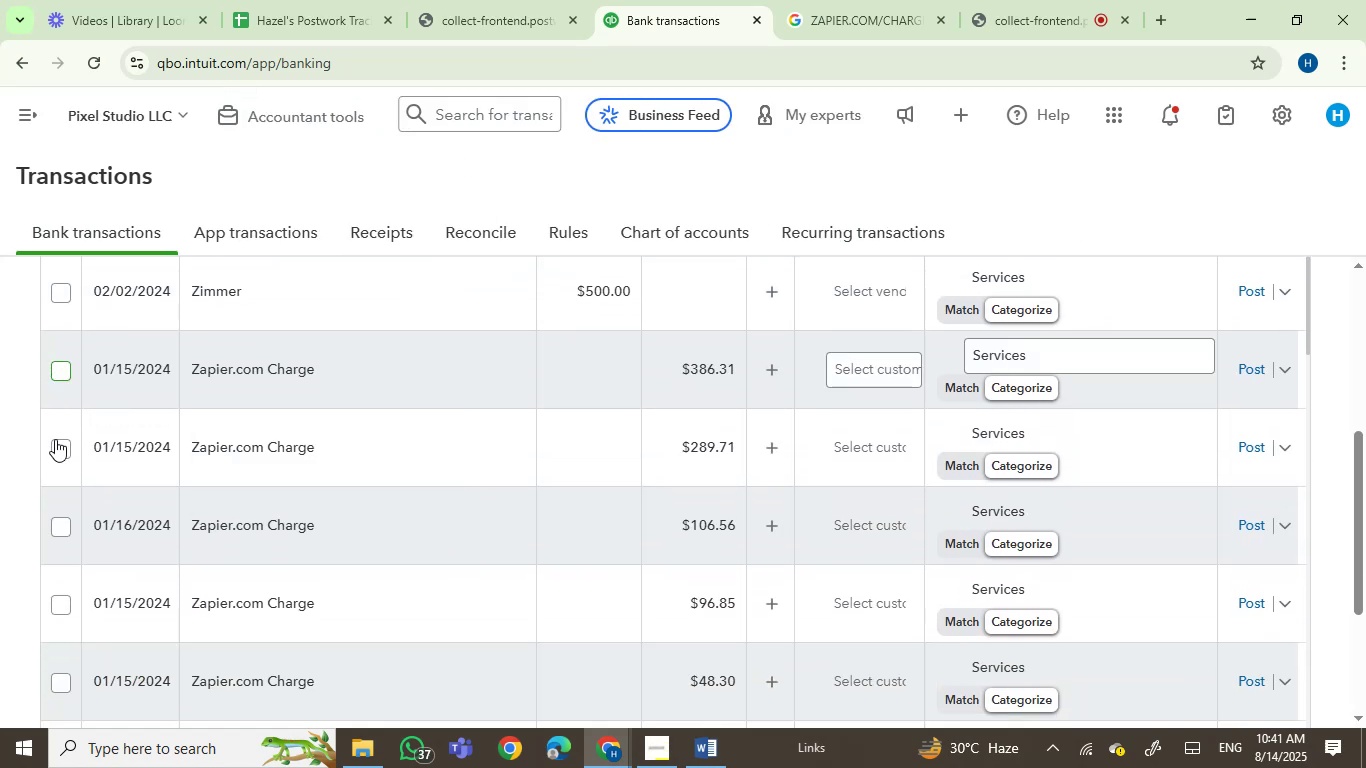 
scroll: coordinate [266, 464], scroll_direction: up, amount: 3.0
 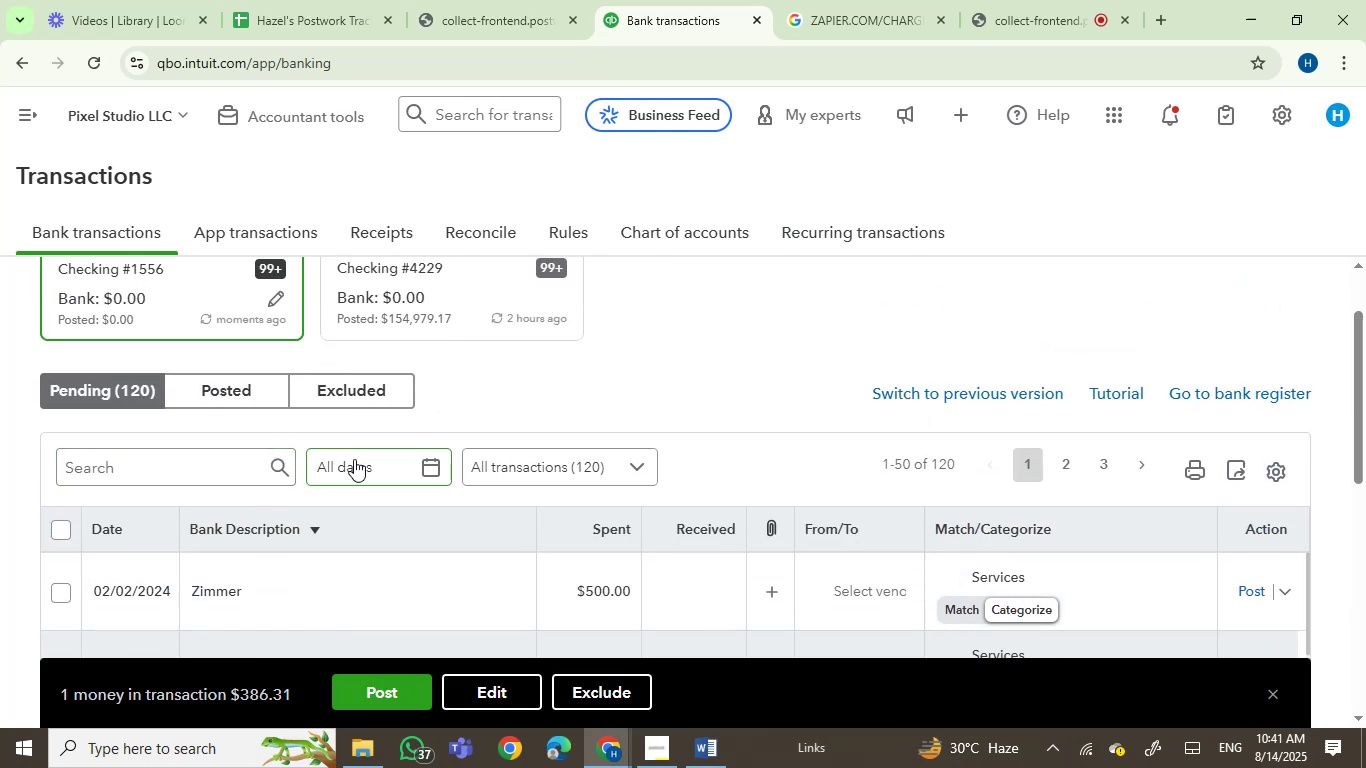 
left_click([186, 474])
 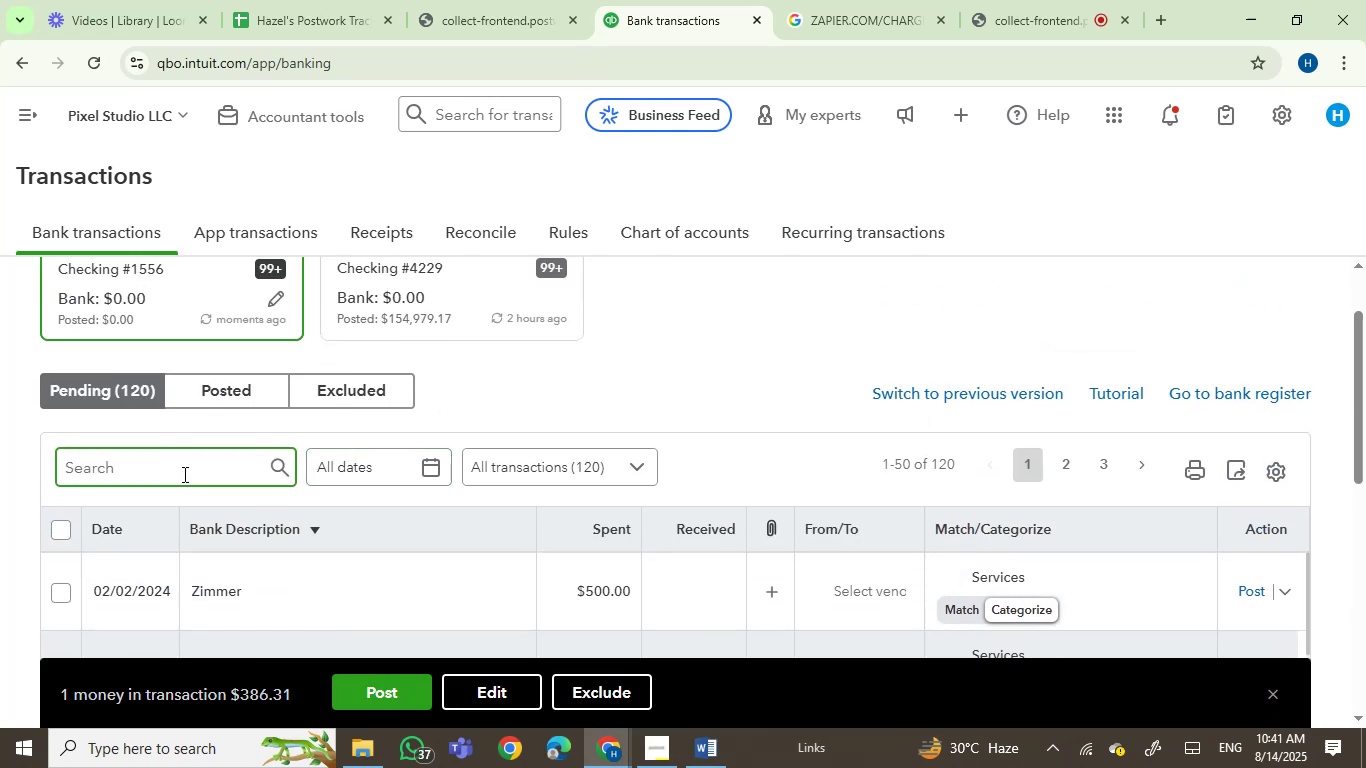 
scroll: coordinate [460, 495], scroll_direction: down, amount: 1.0
 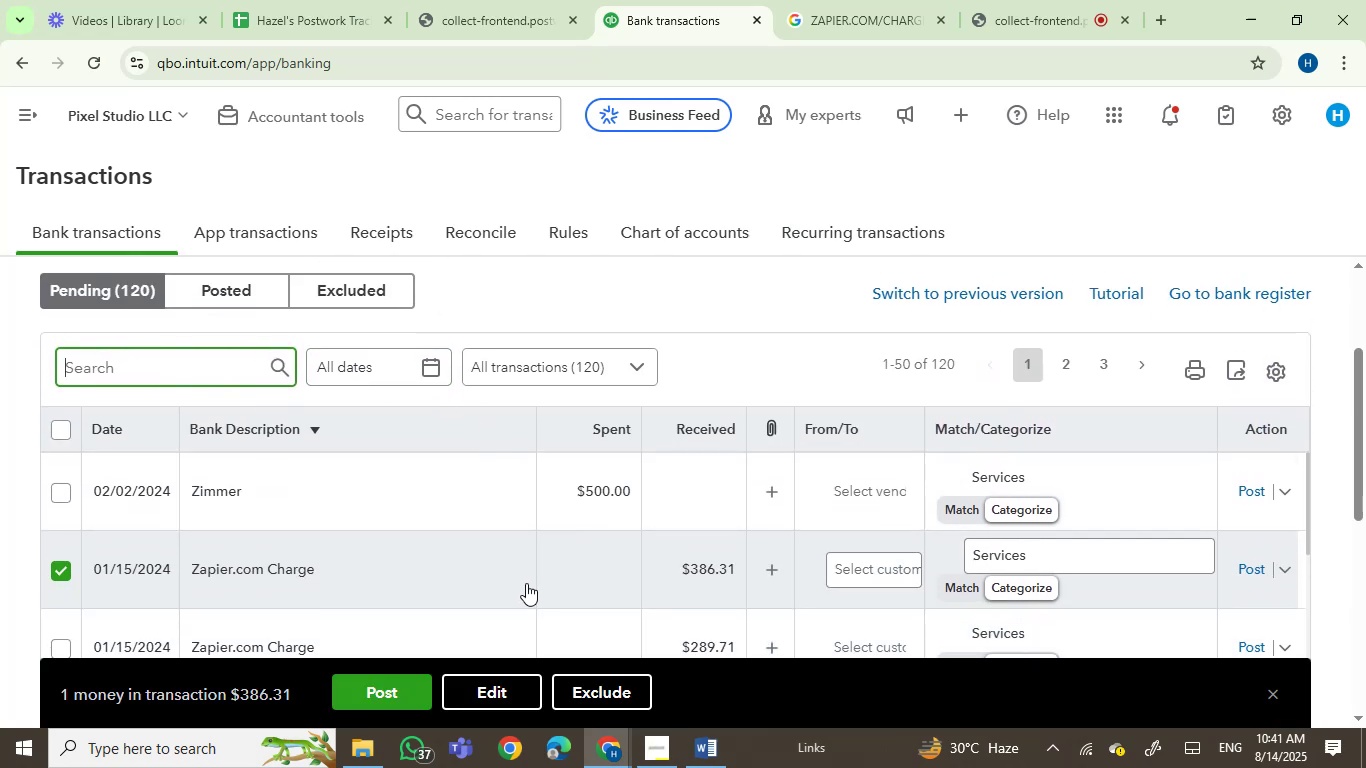 
type(c)
key(Backspace)
type(zapier)
 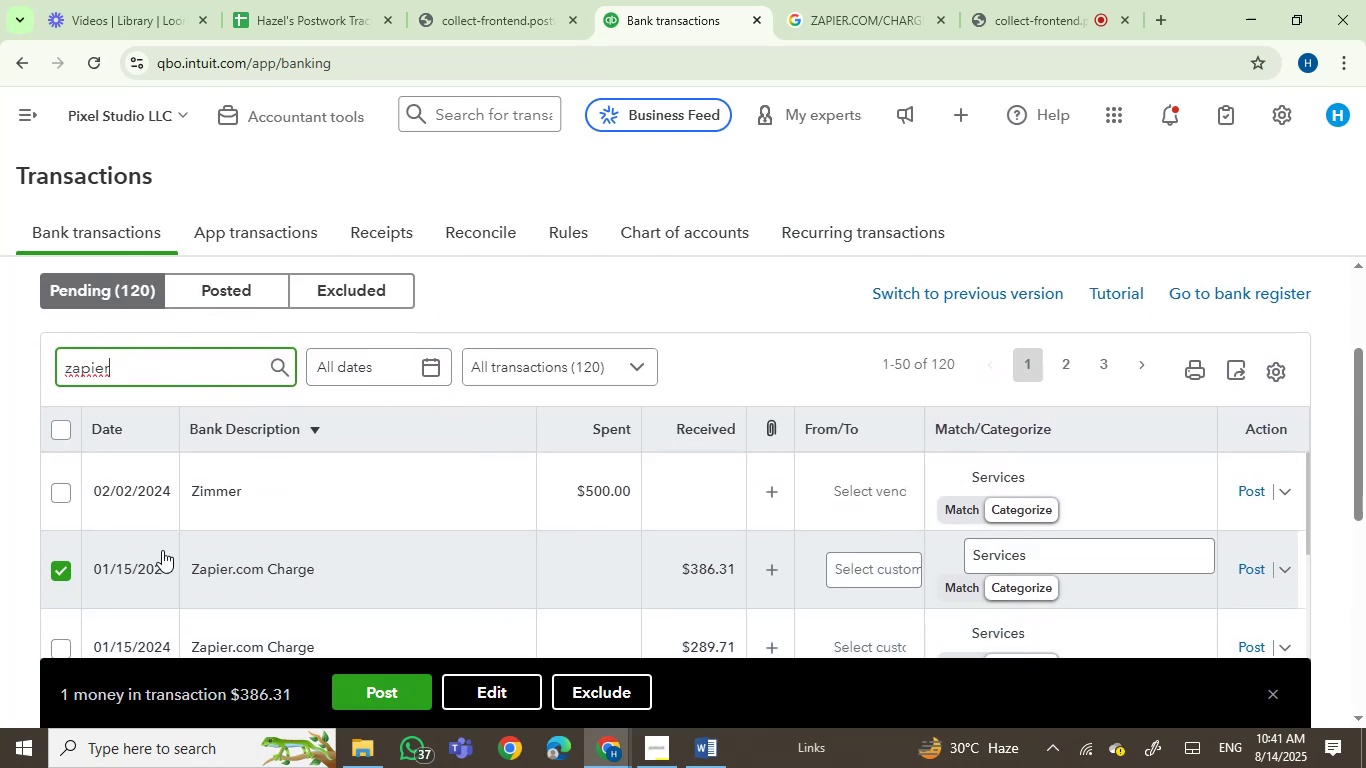 
key(Enter)
 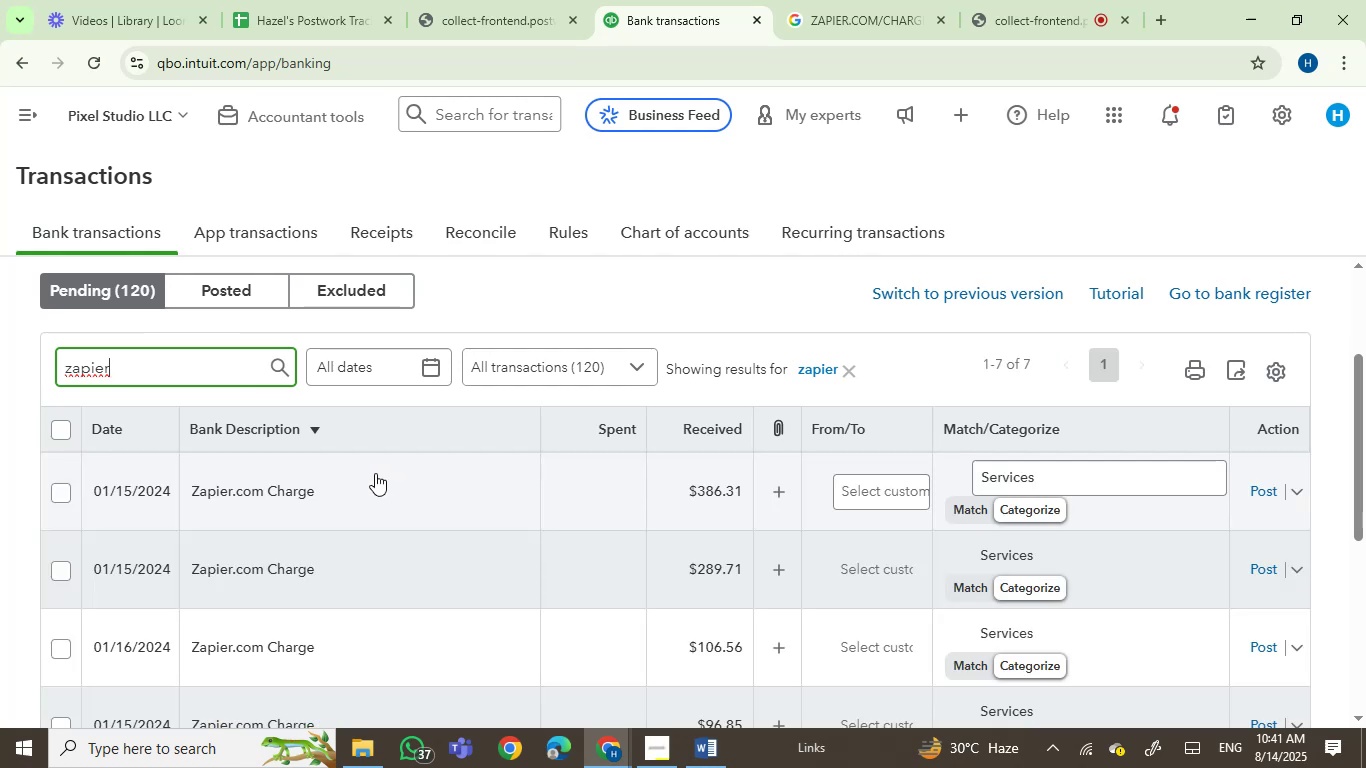 
left_click([56, 426])
 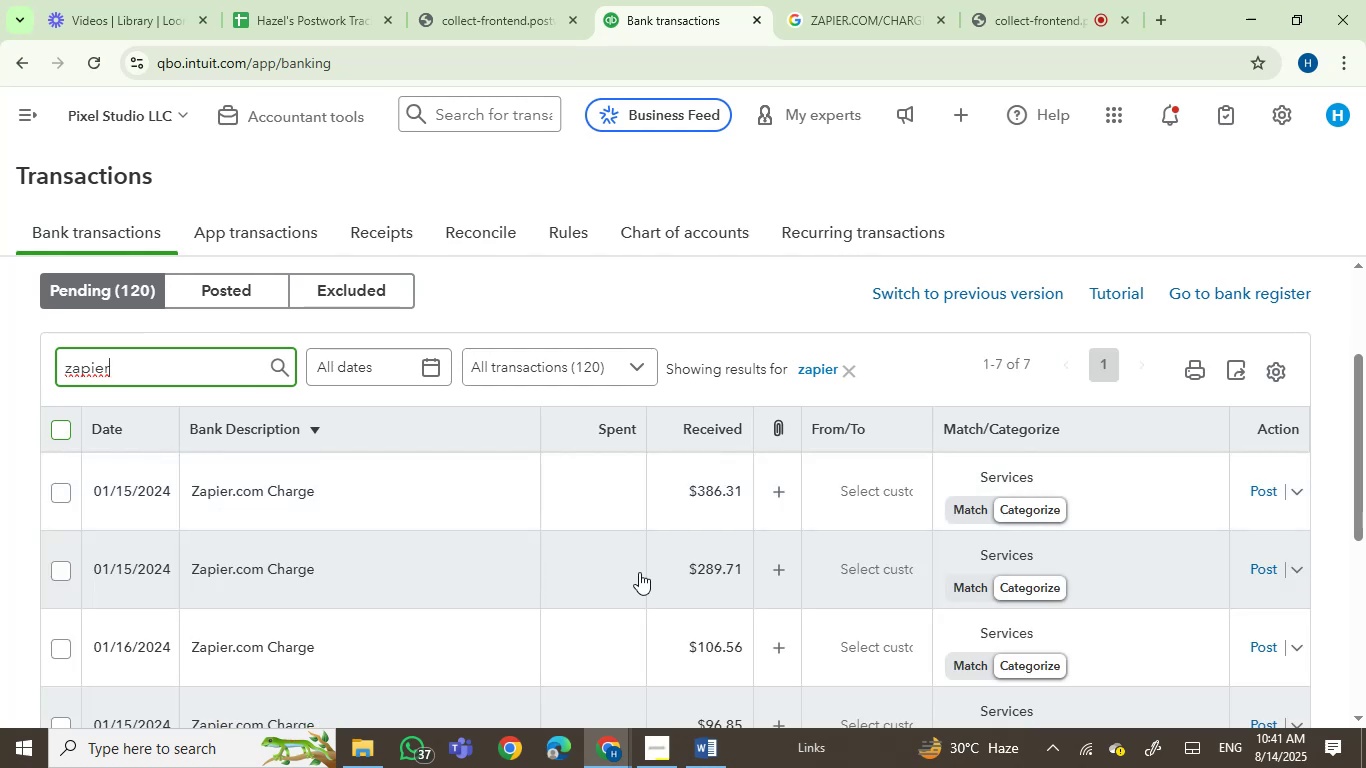 
scroll: coordinate [746, 603], scroll_direction: down, amount: 10.0
 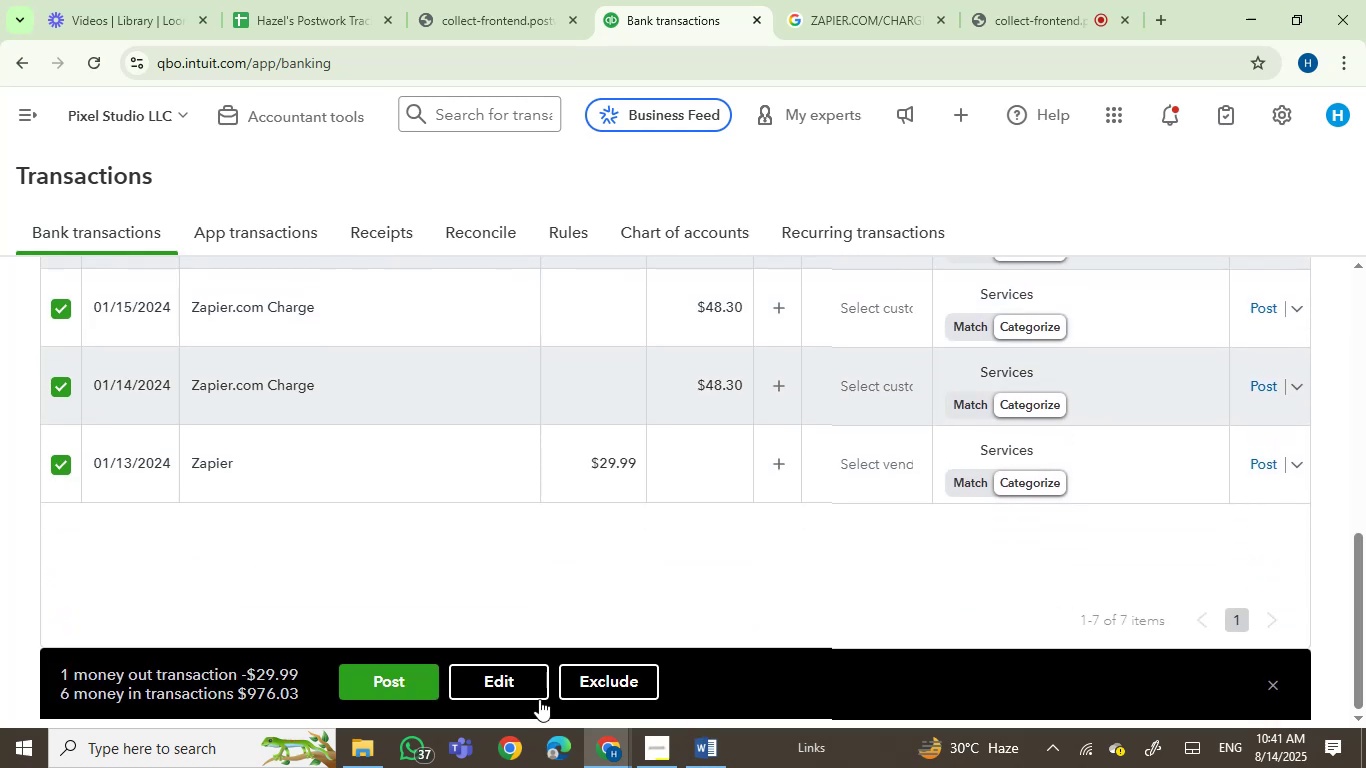 
left_click([498, 683])
 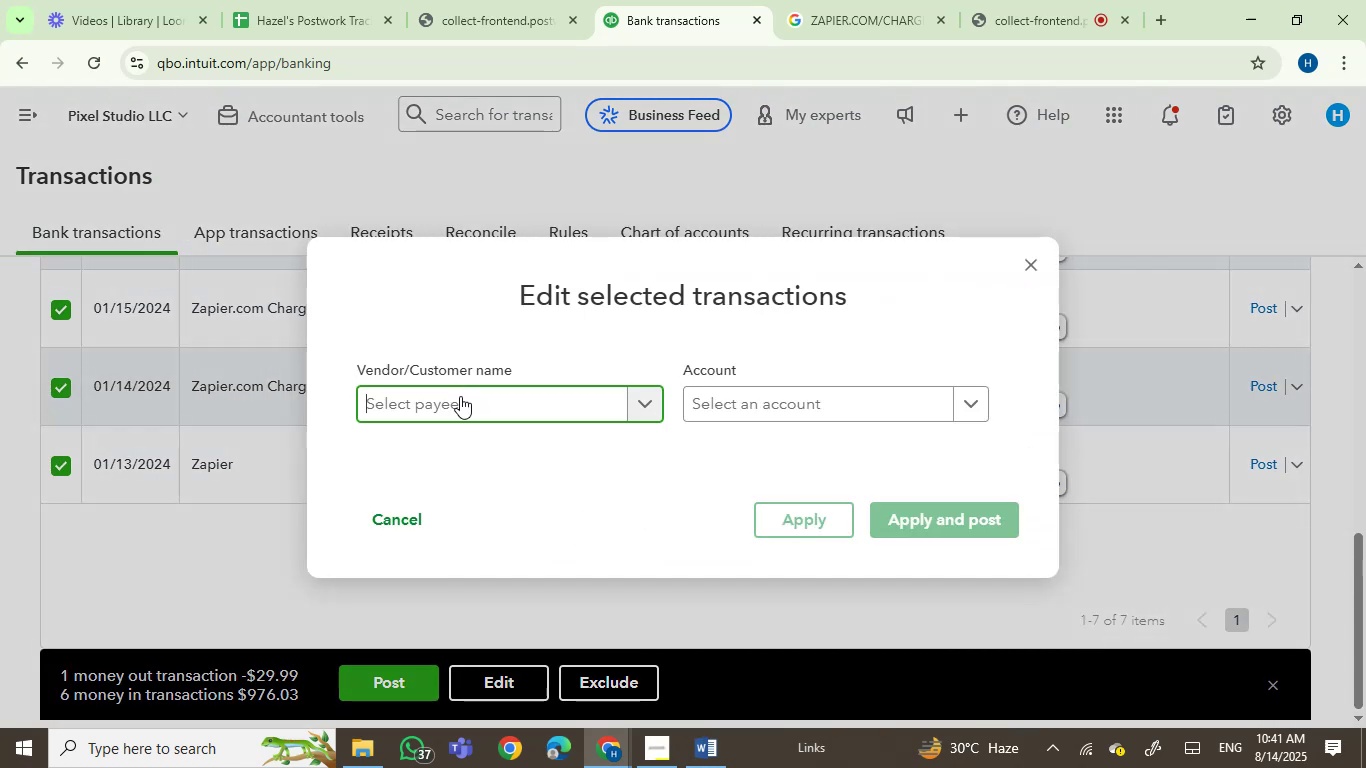 
type(zaper)
 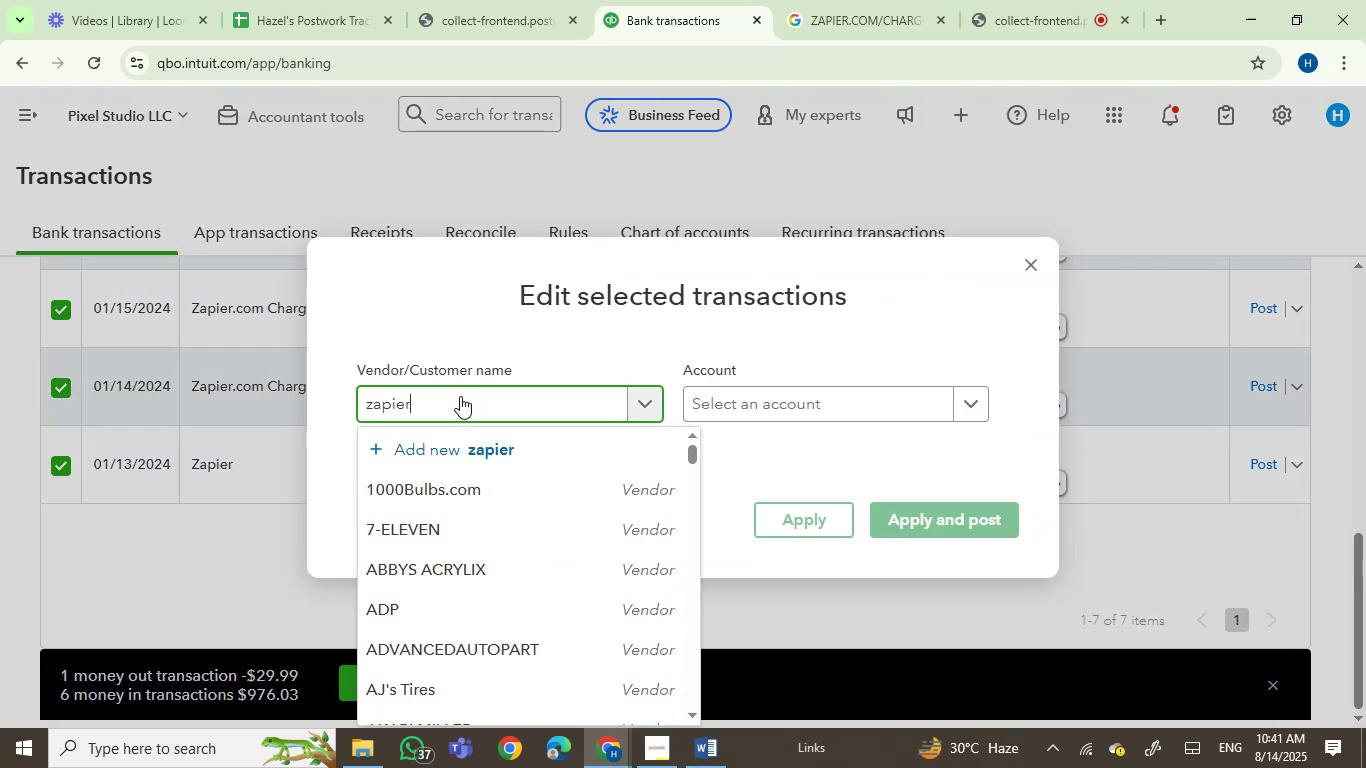 
hold_key(key=I, duration=0.38)
 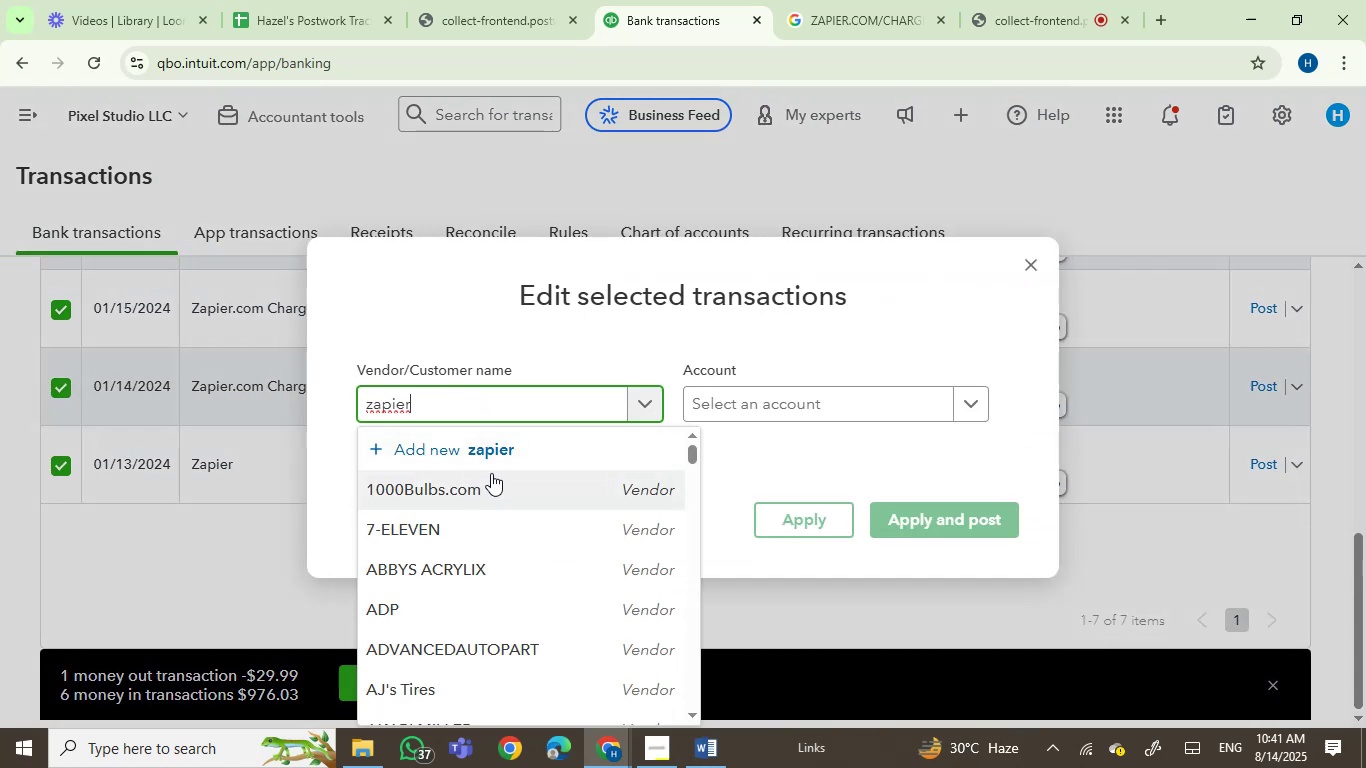 
left_click([501, 453])
 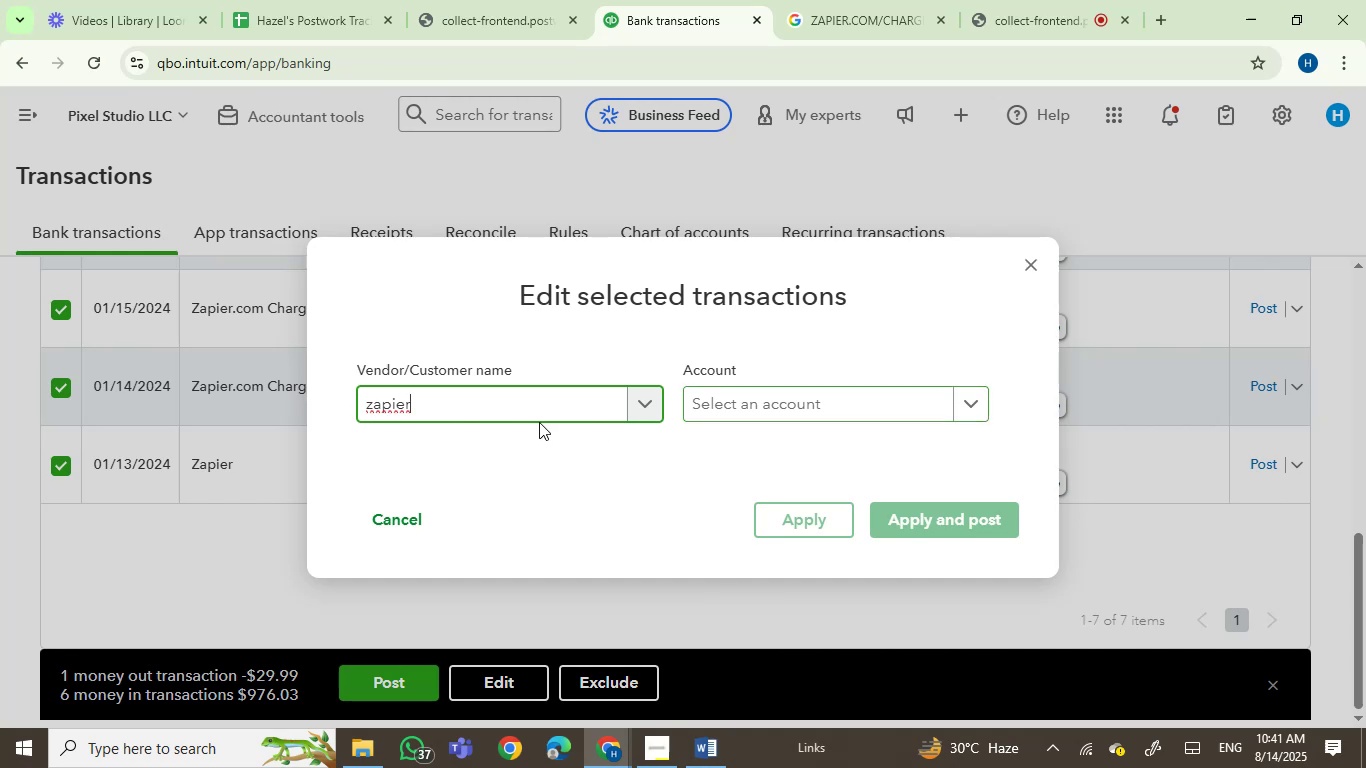 
left_click([439, 411])
 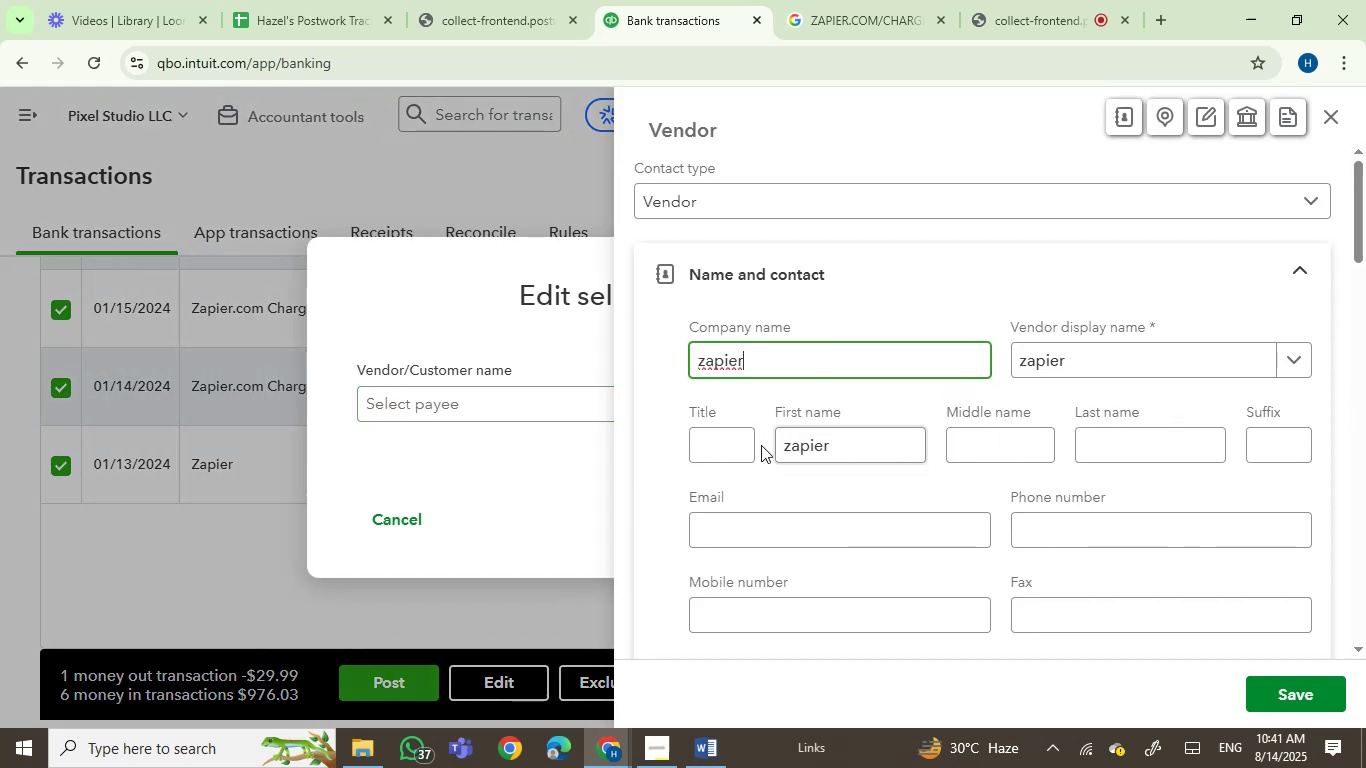 
left_click([710, 364])
 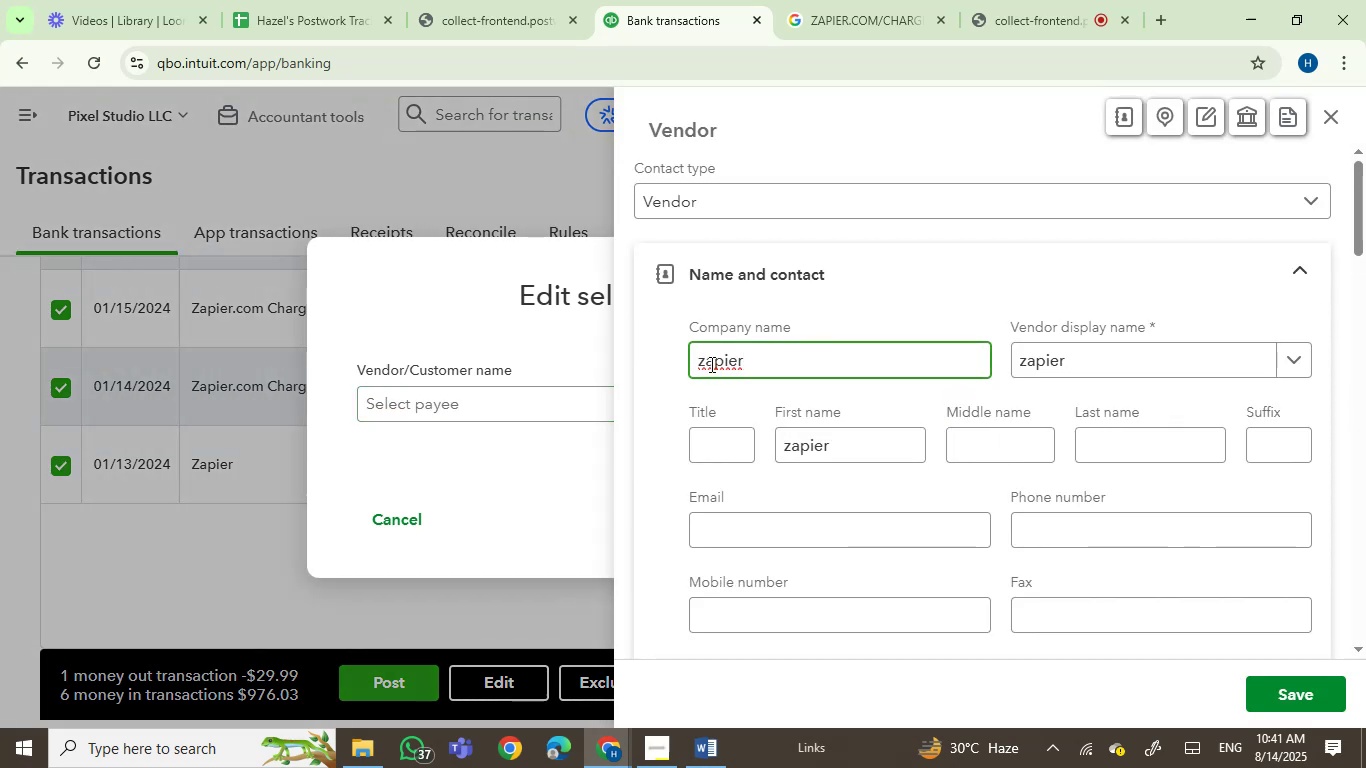 
key(ArrowLeft)
 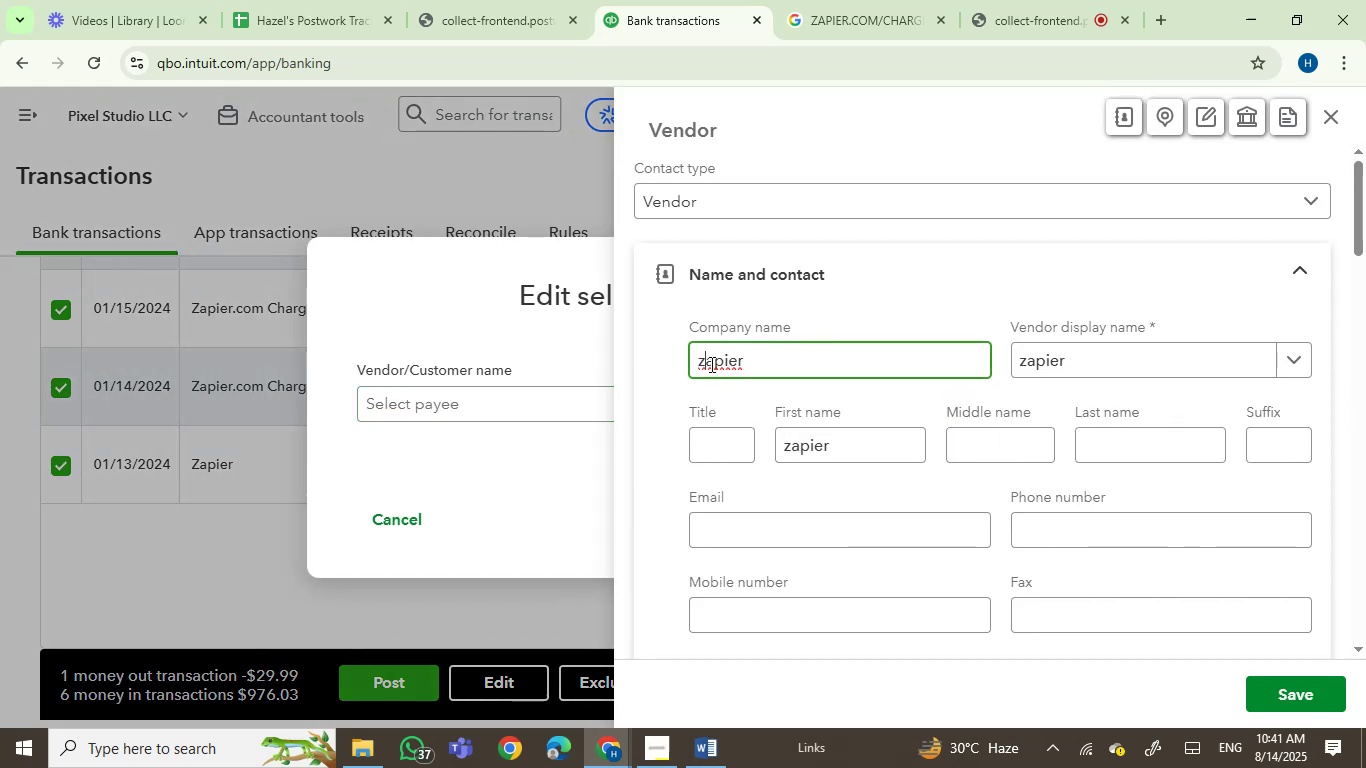 
key(Backspace)
 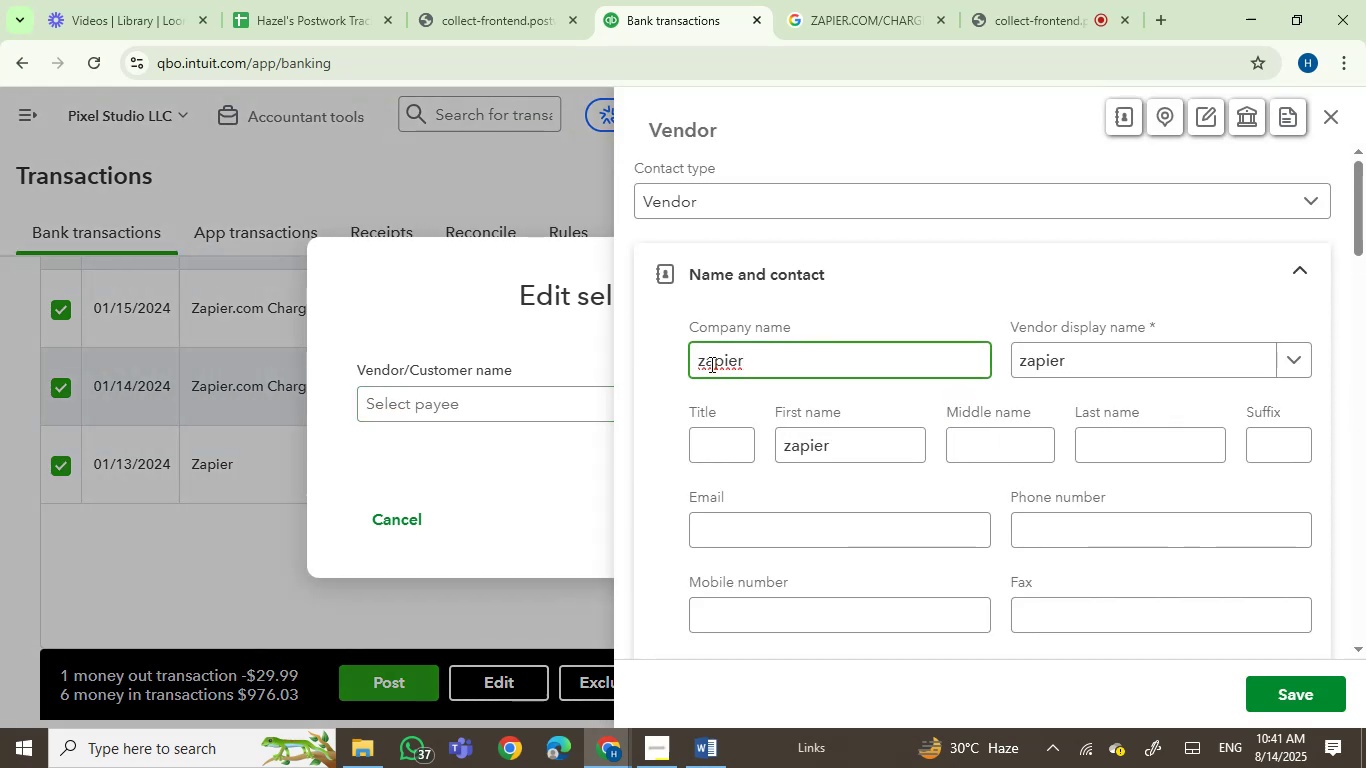 
key(CapsLock)
 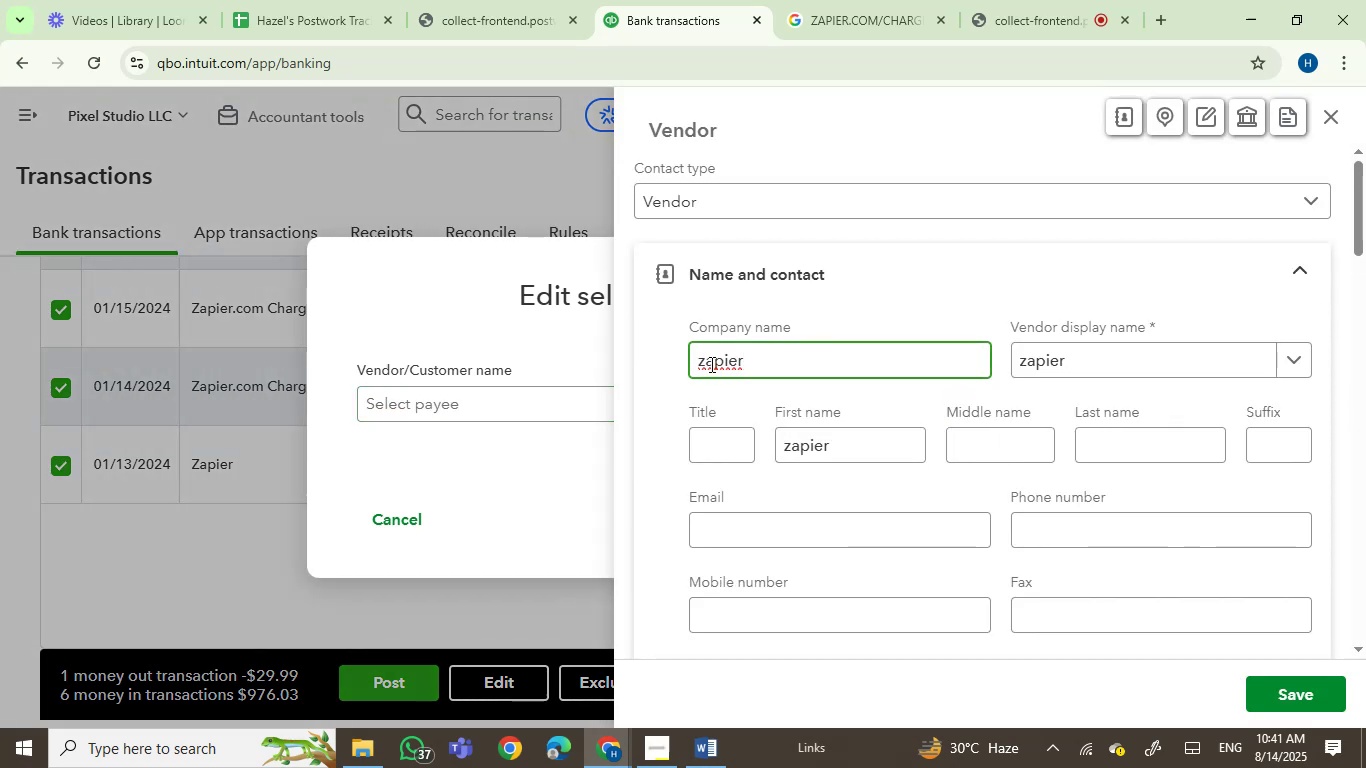 
key(Z)
 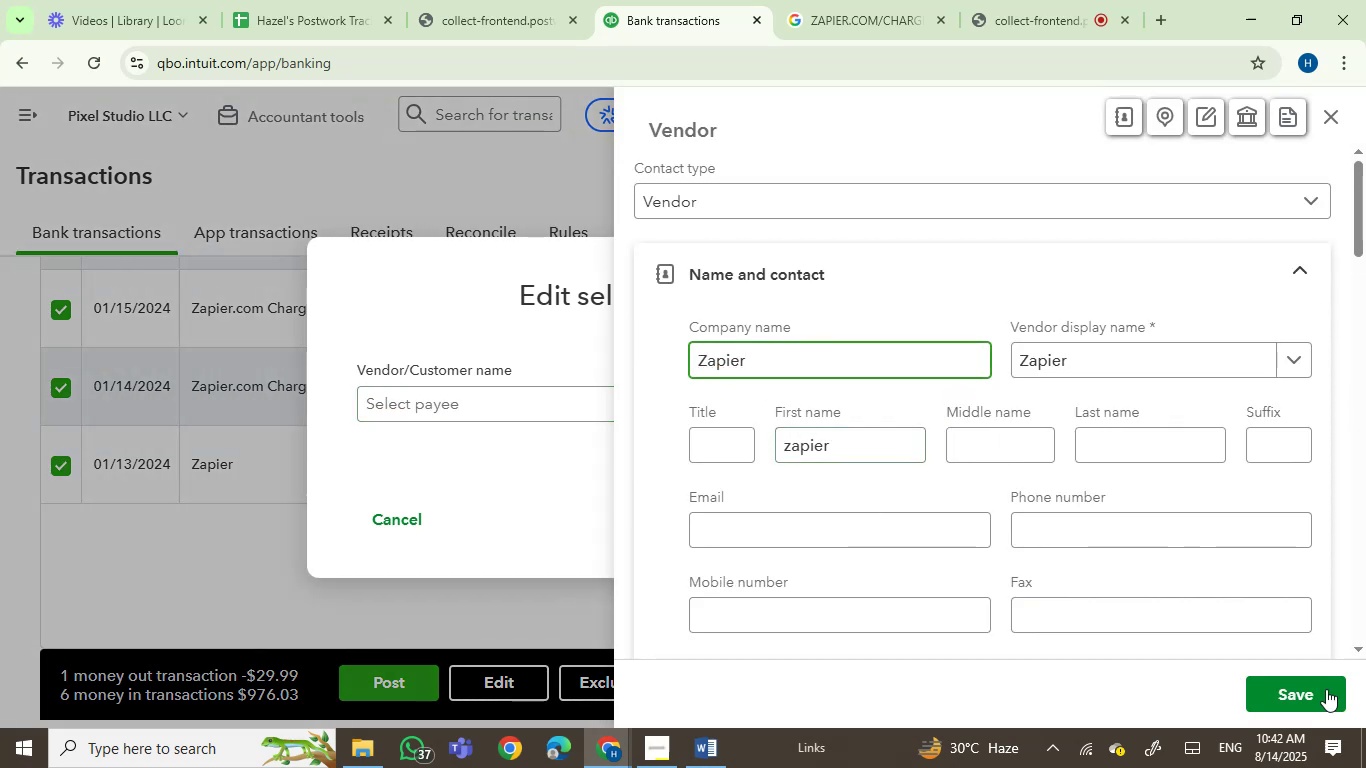 
left_click([1313, 703])
 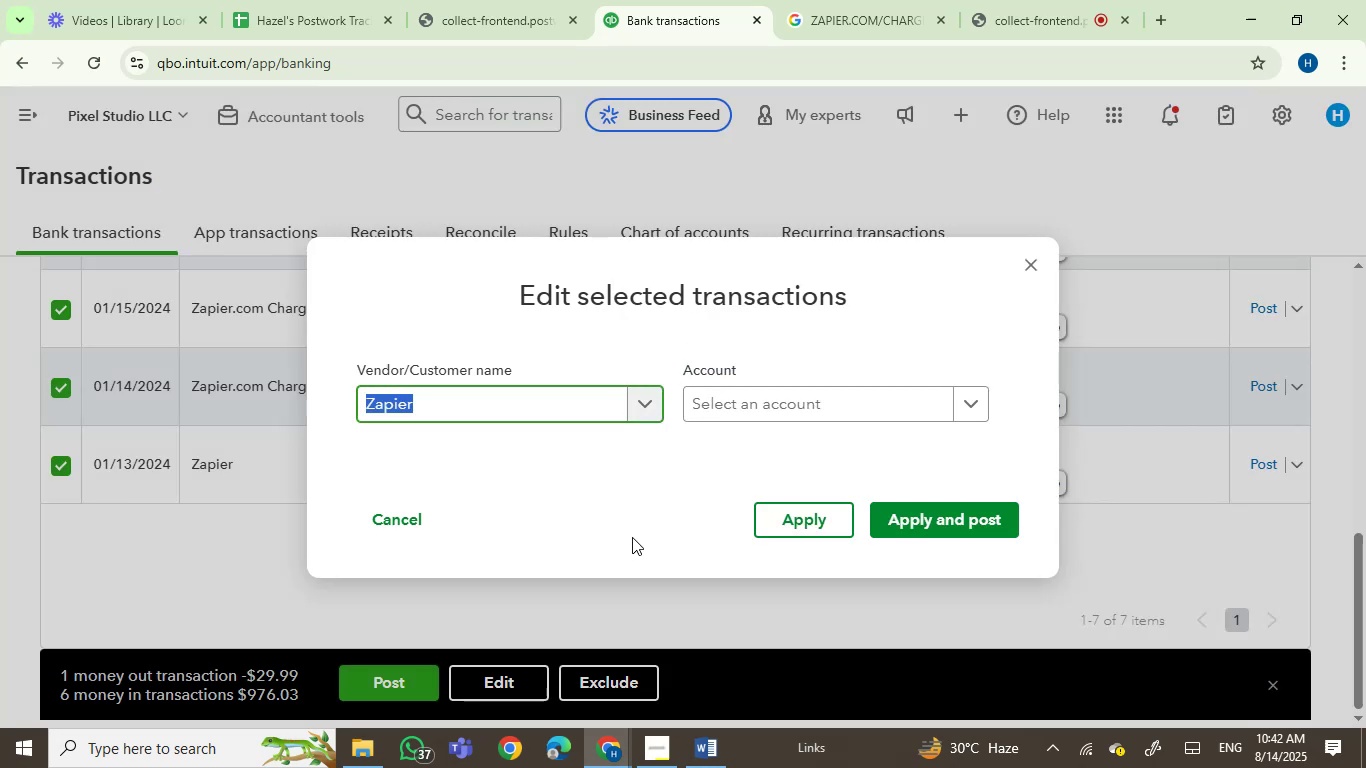 
left_click([742, 400])
 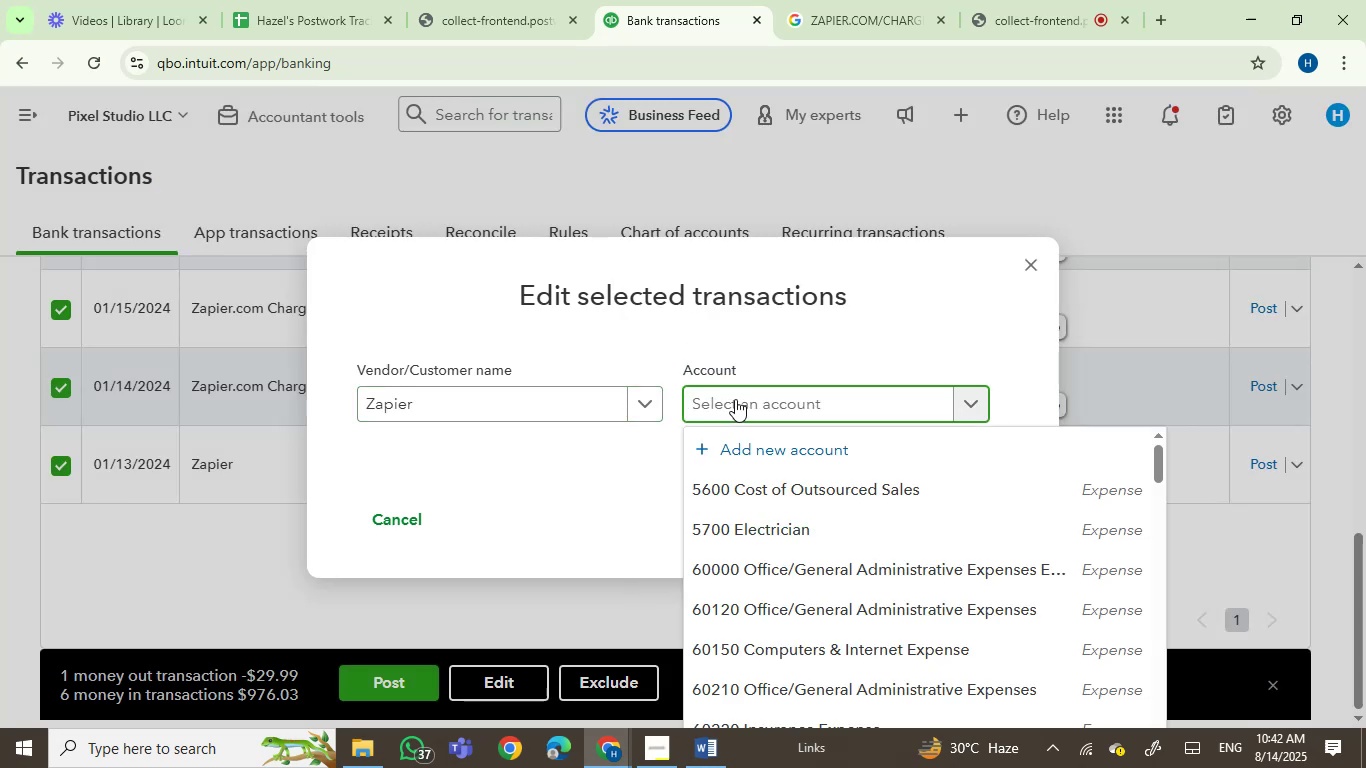 
type(SER)
 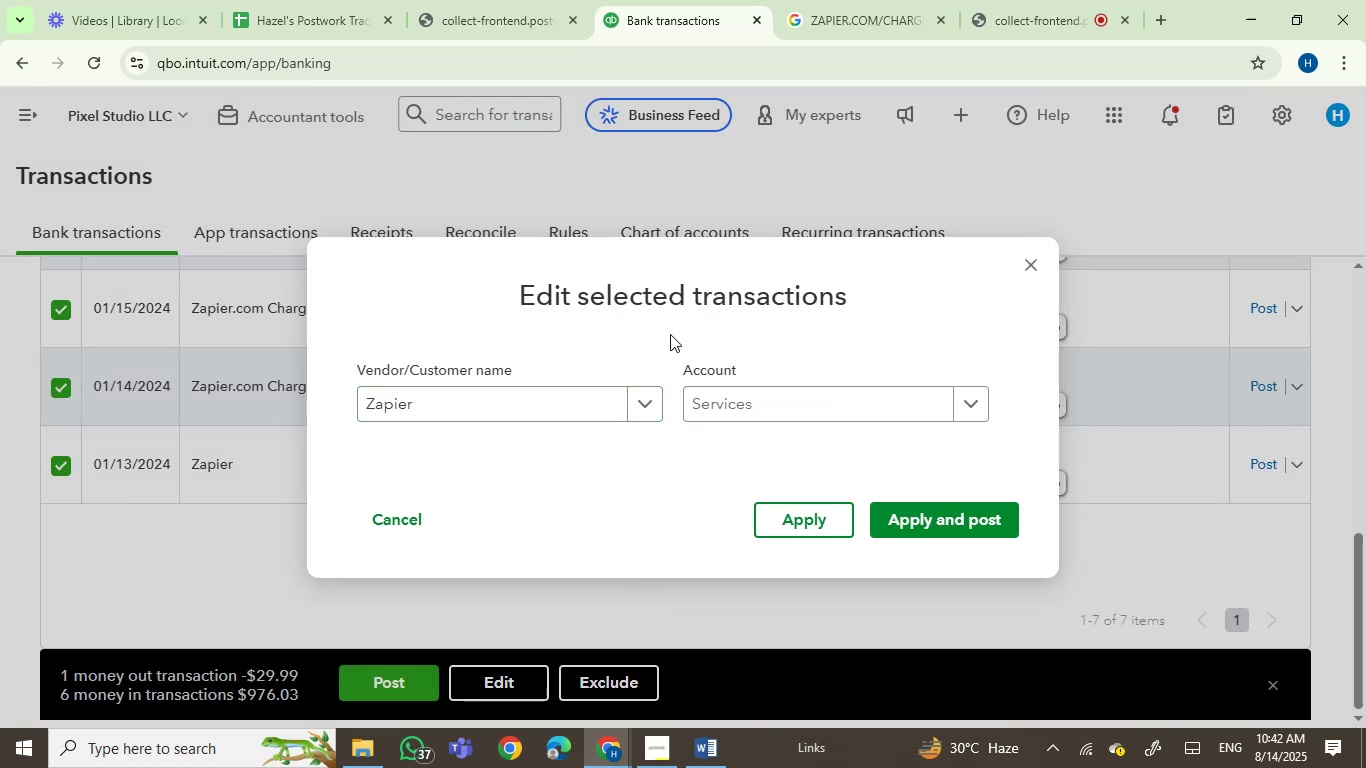 
left_click([890, 508])
 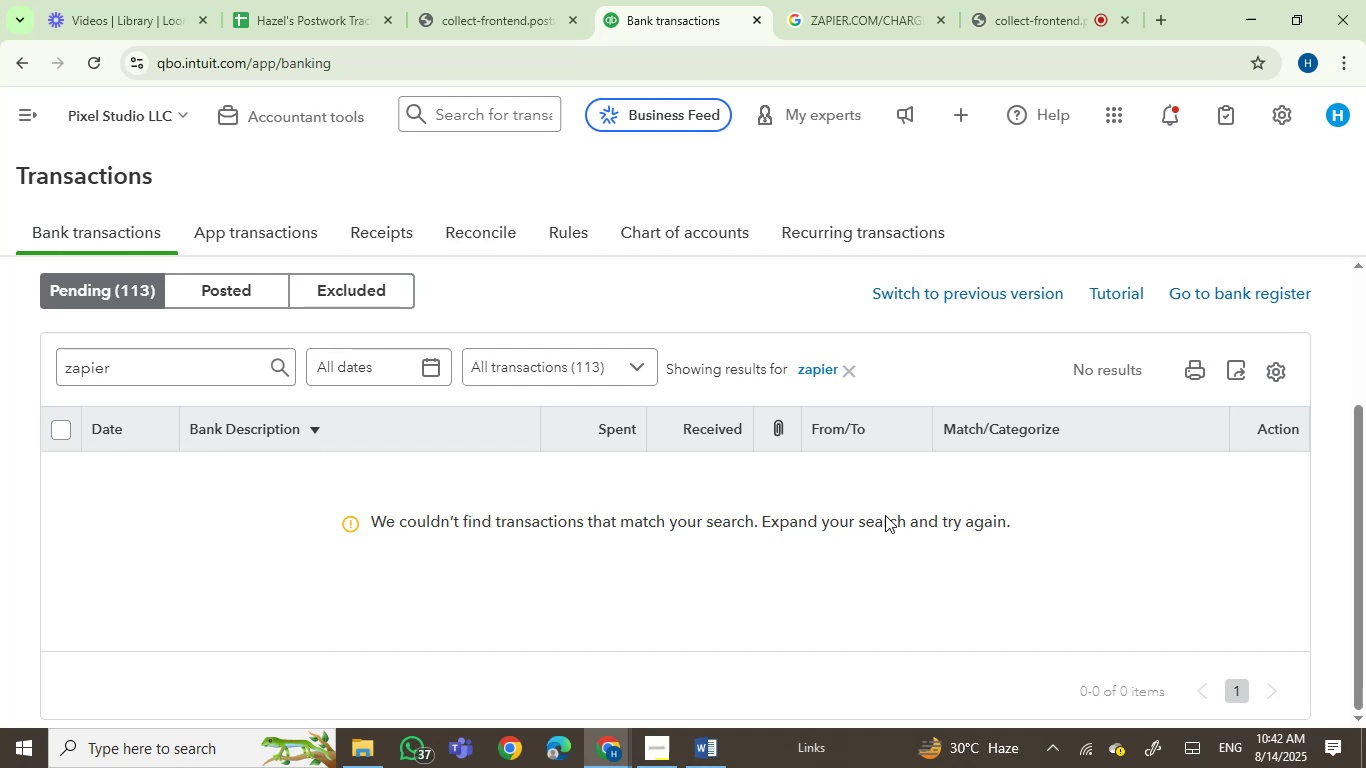 
wait(50.36)
 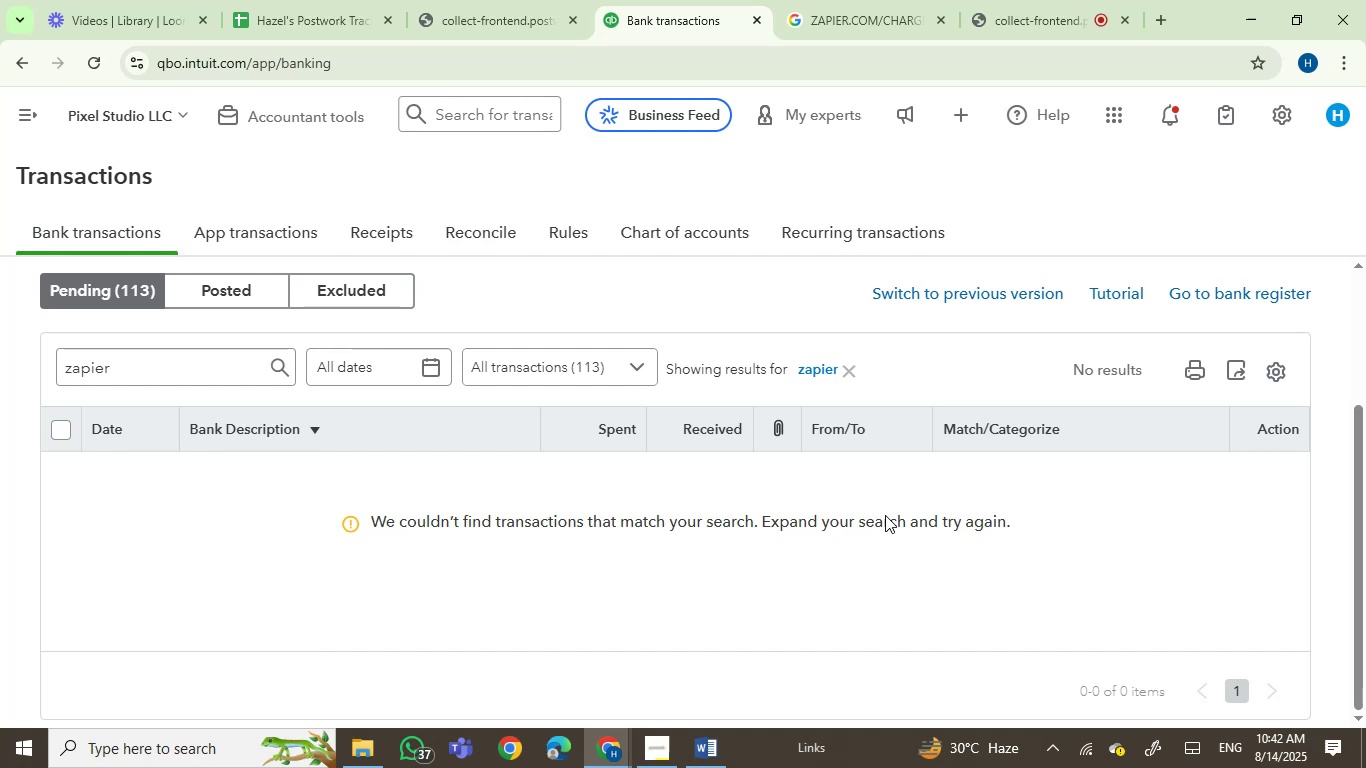 
left_click_drag(start_coordinate=[182, 375], to_coordinate=[27, 387])
 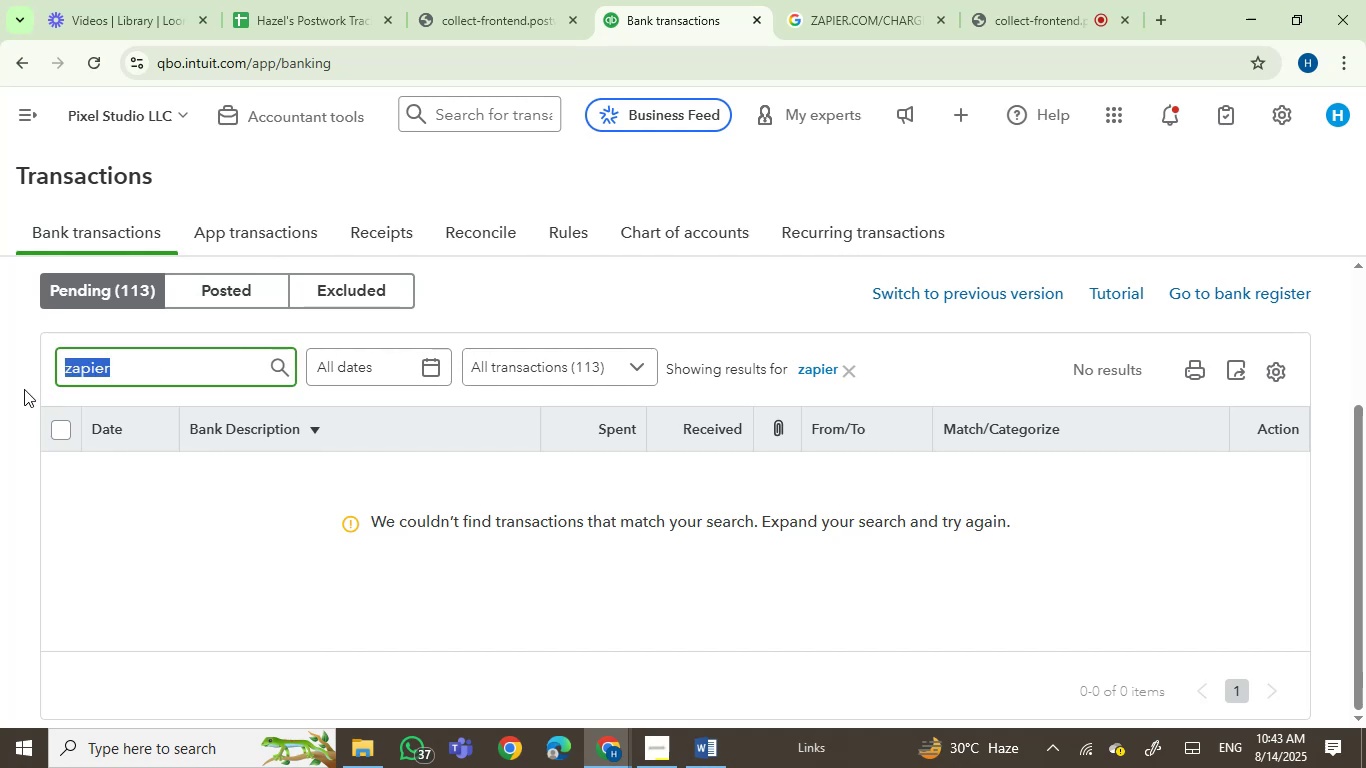 
key(Backspace)
type(AMAZ)
 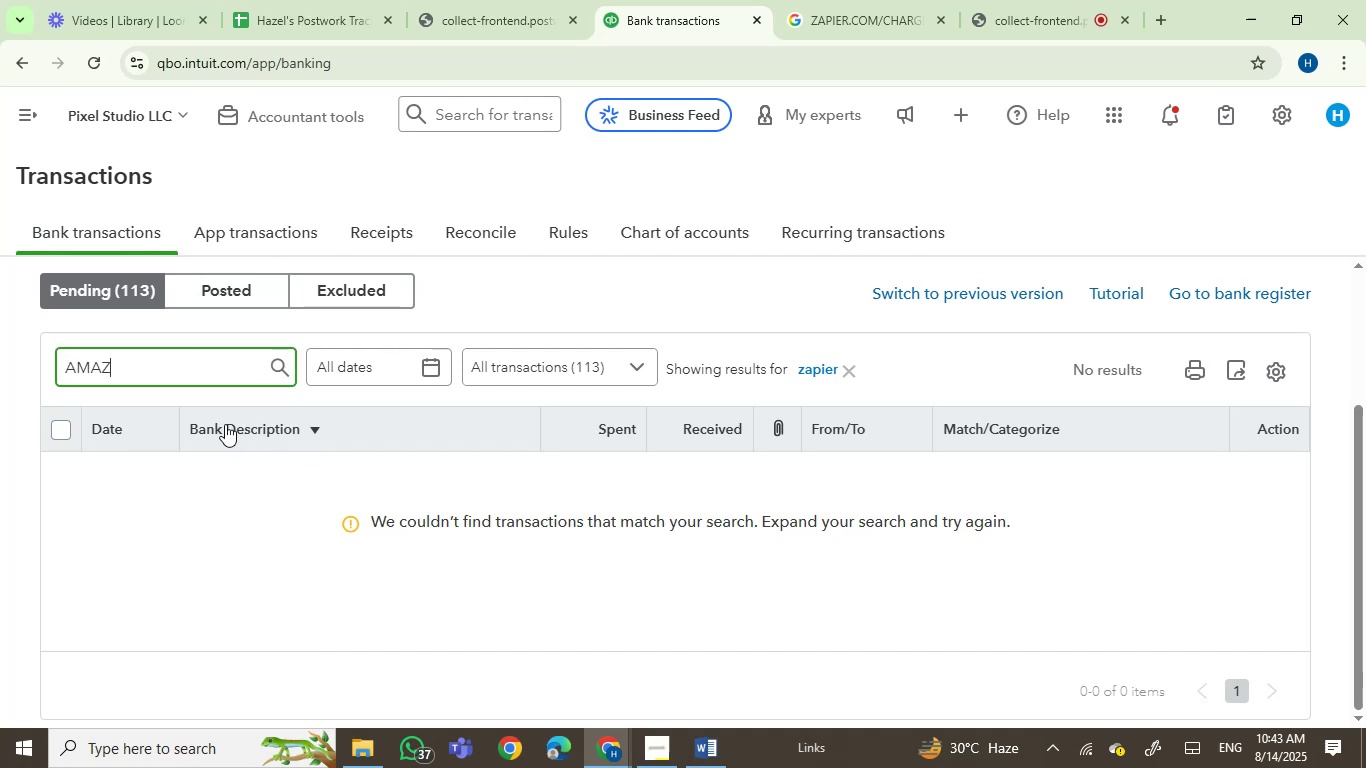 
key(Enter)
 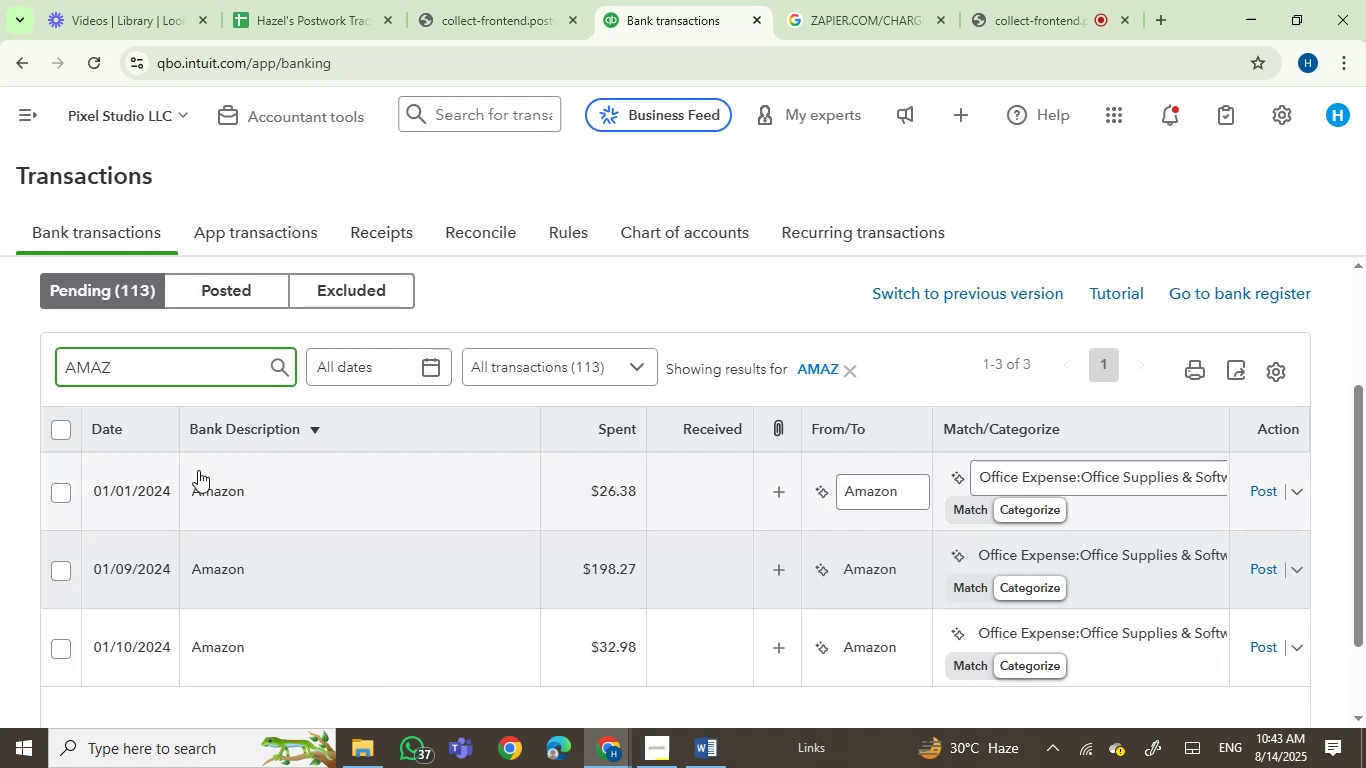 
left_click([63, 432])
 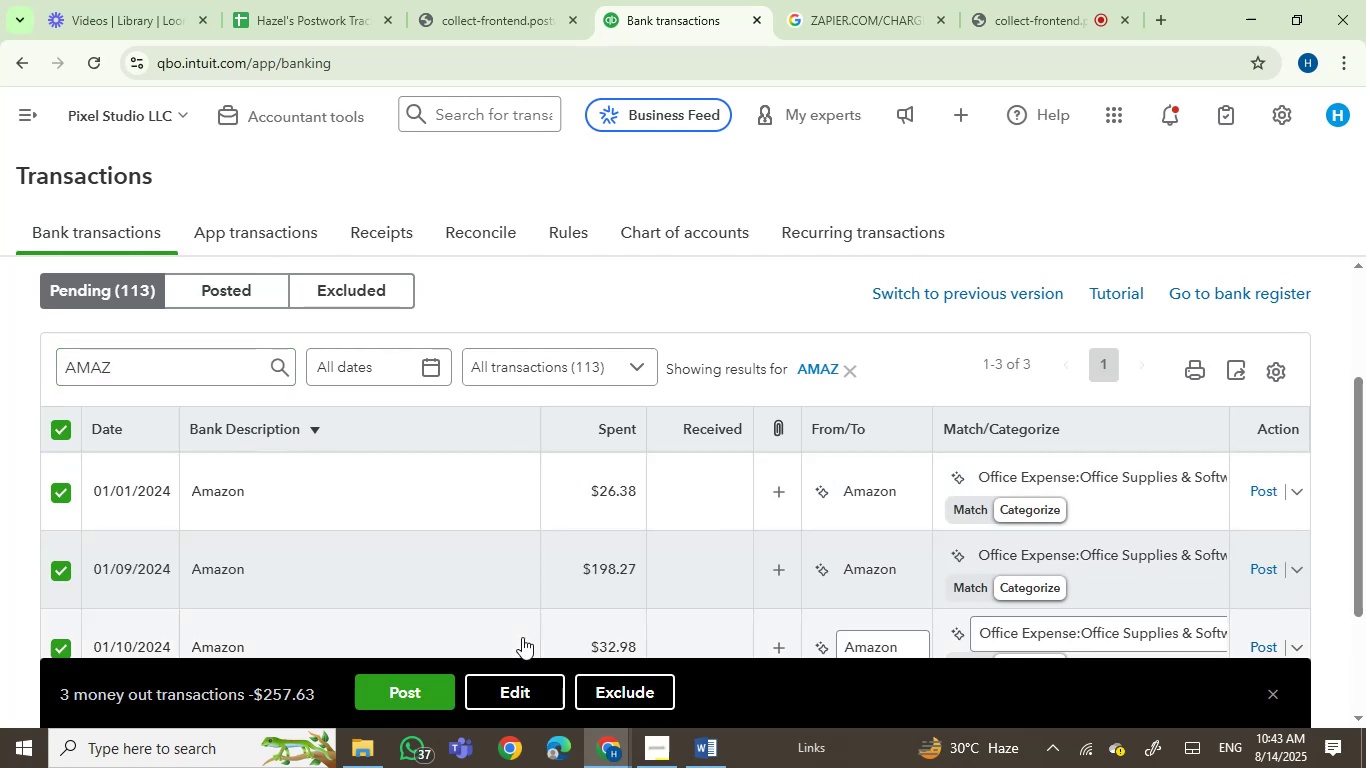 
scroll: coordinate [608, 568], scroll_direction: down, amount: 4.0
 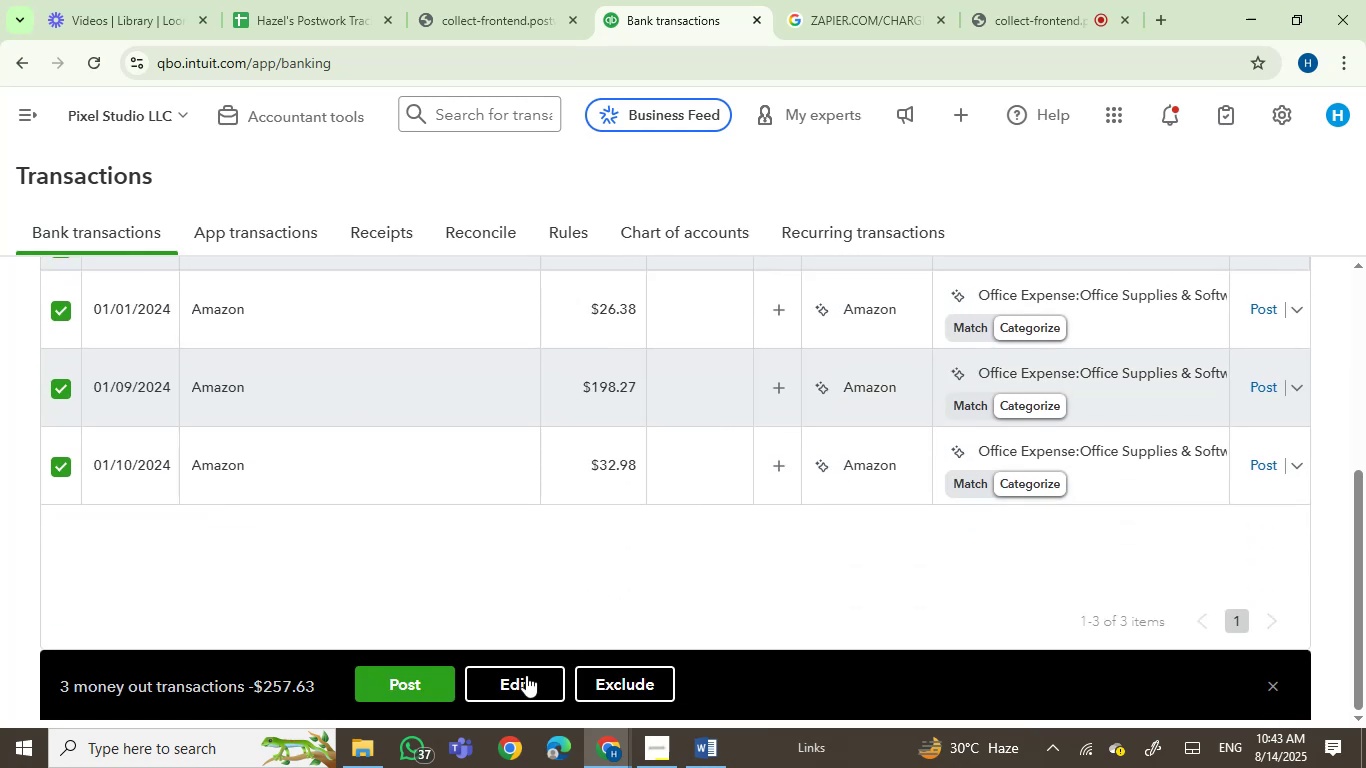 
left_click([523, 687])
 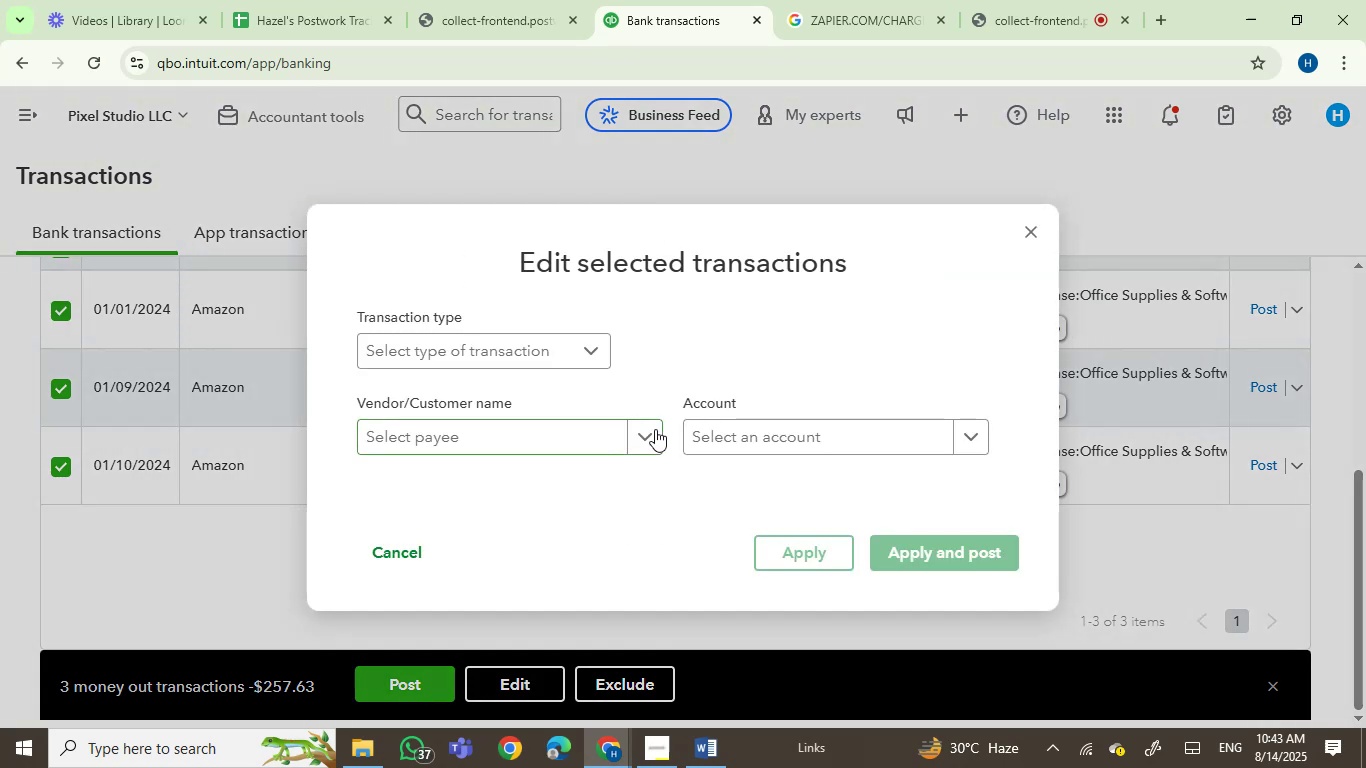 
left_click([555, 433])
 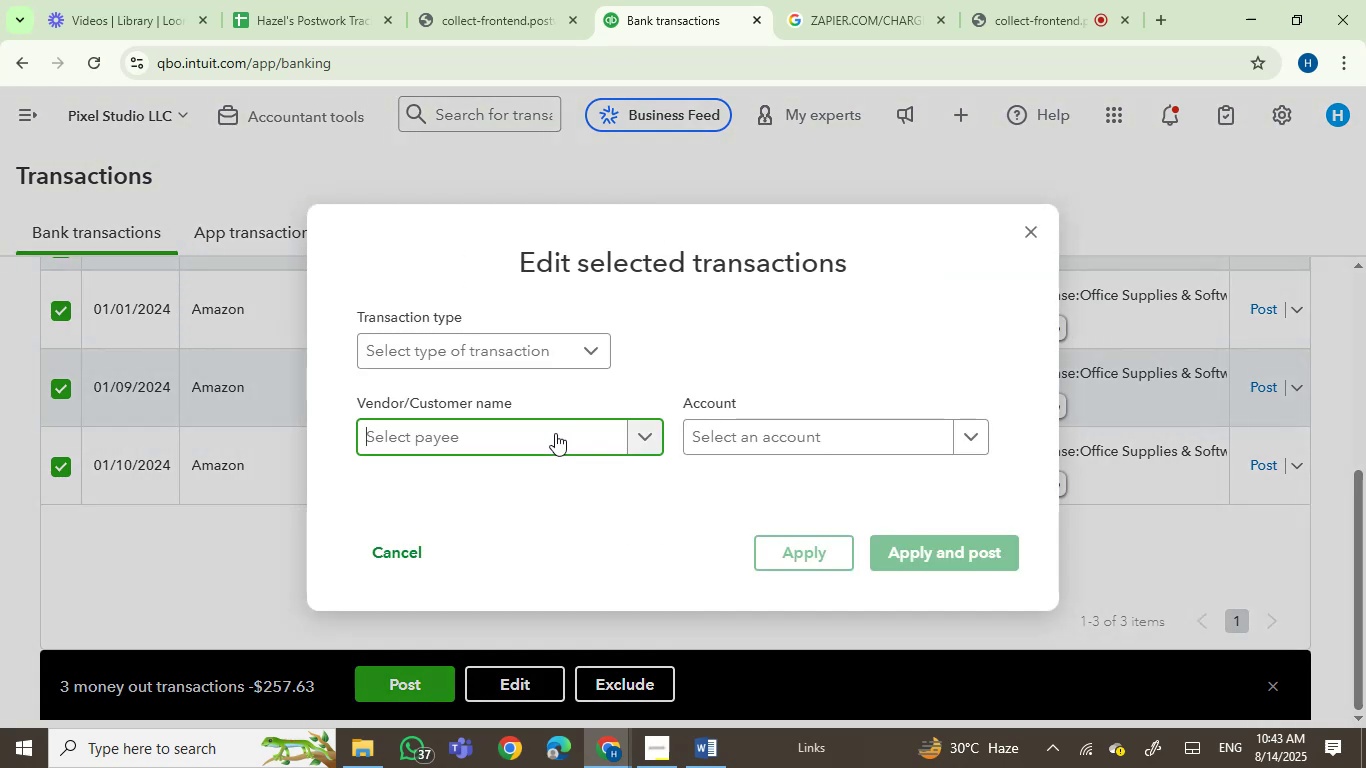 
type(AMAZ)
 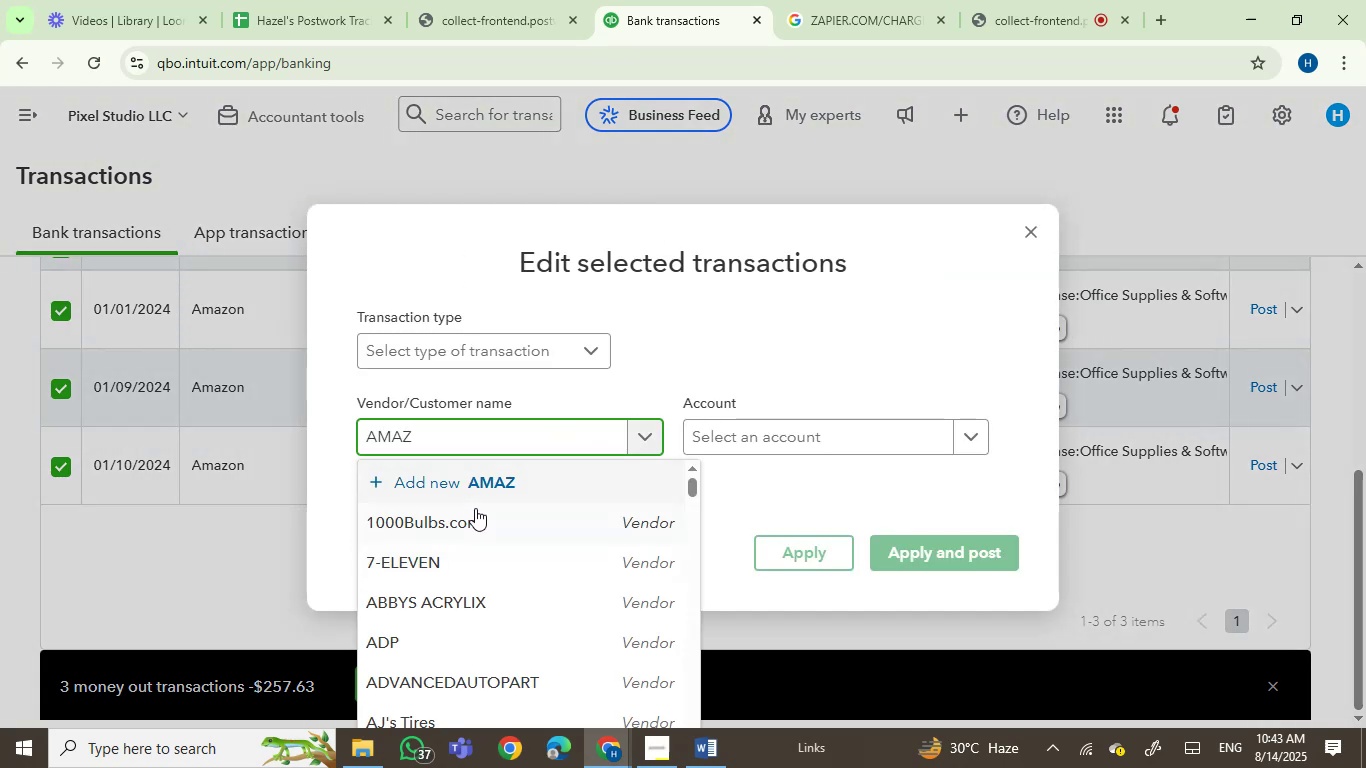 
key(CapsLock)
 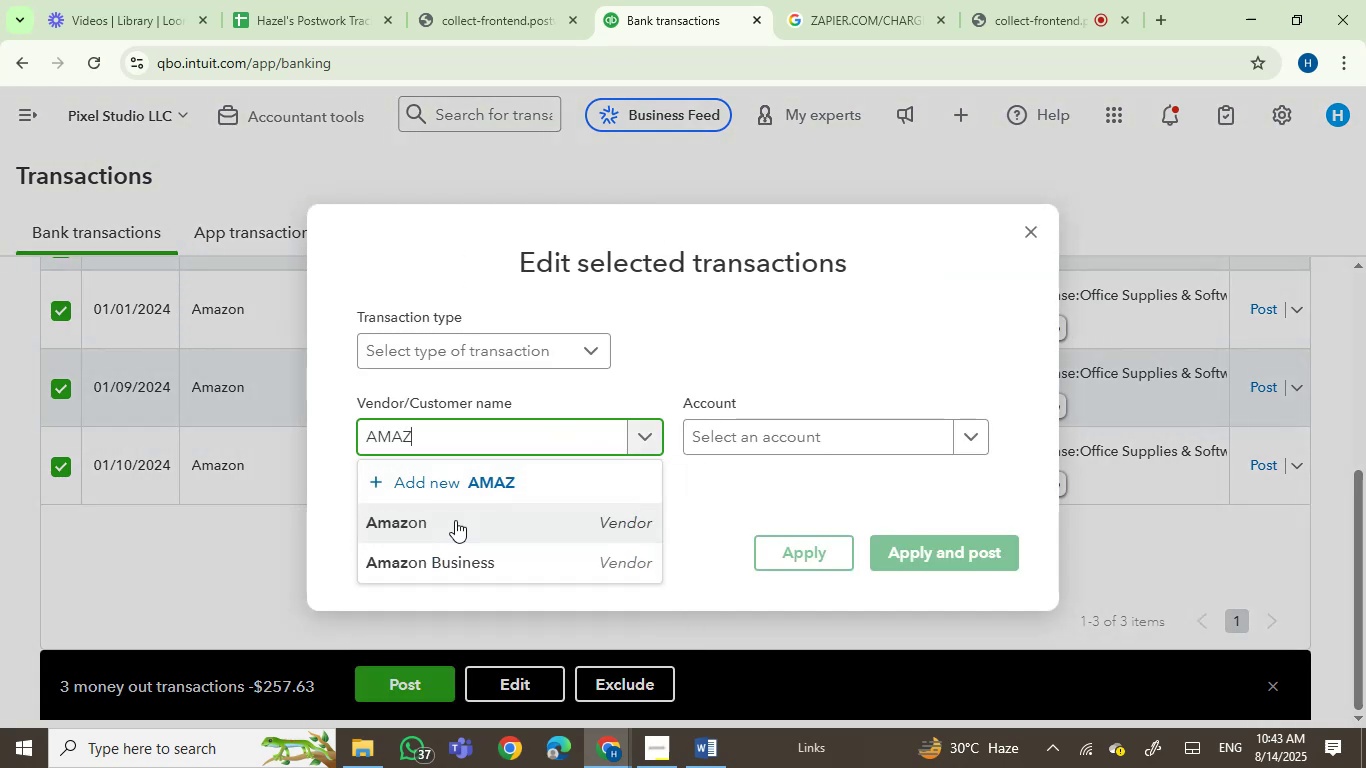 
left_click([432, 531])
 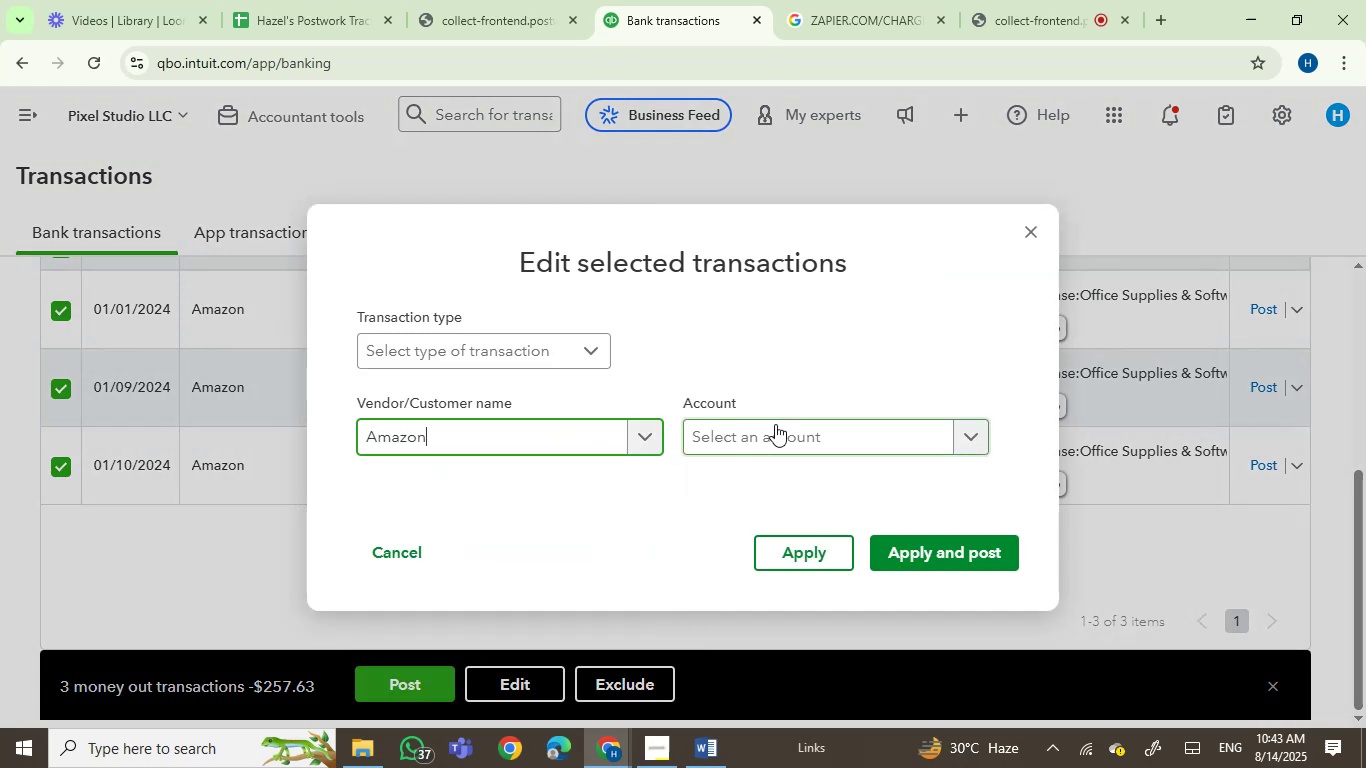 
left_click([771, 426])
 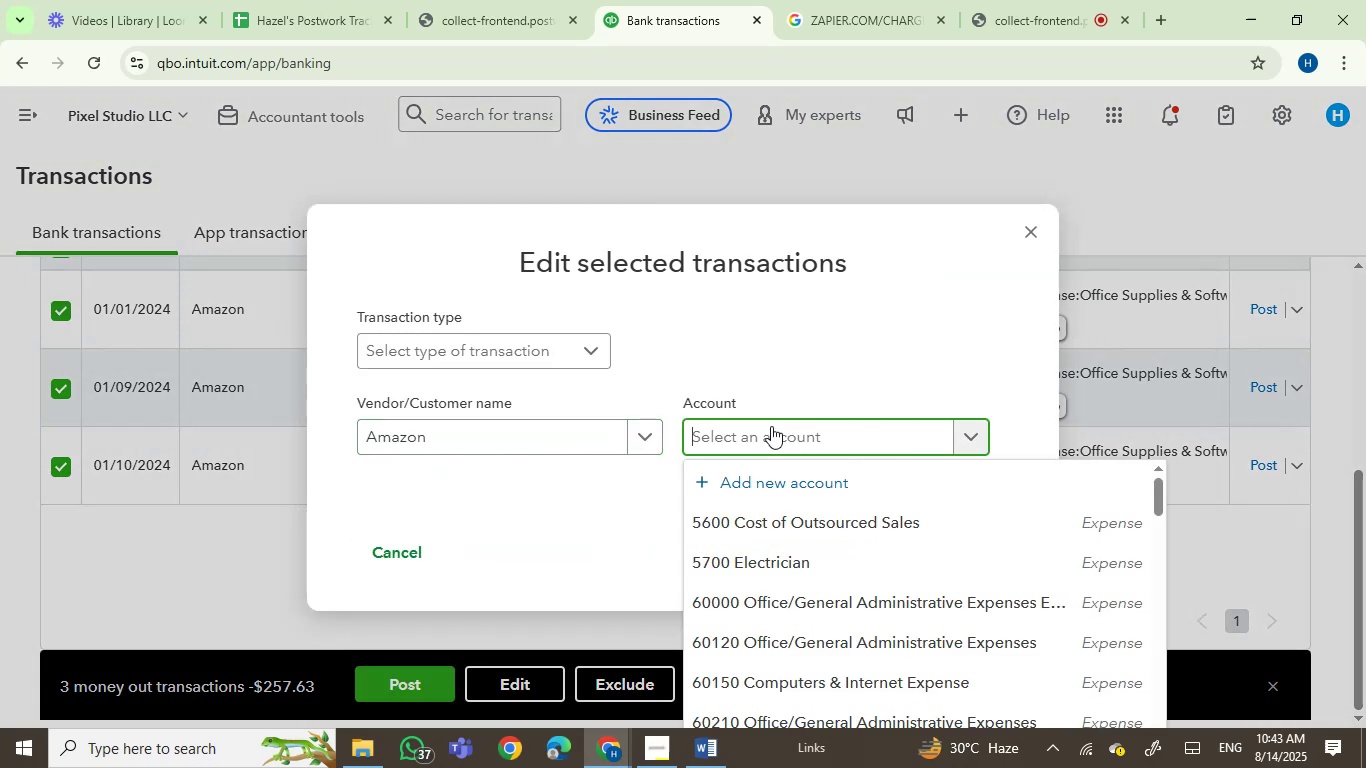 
type(office supp)
 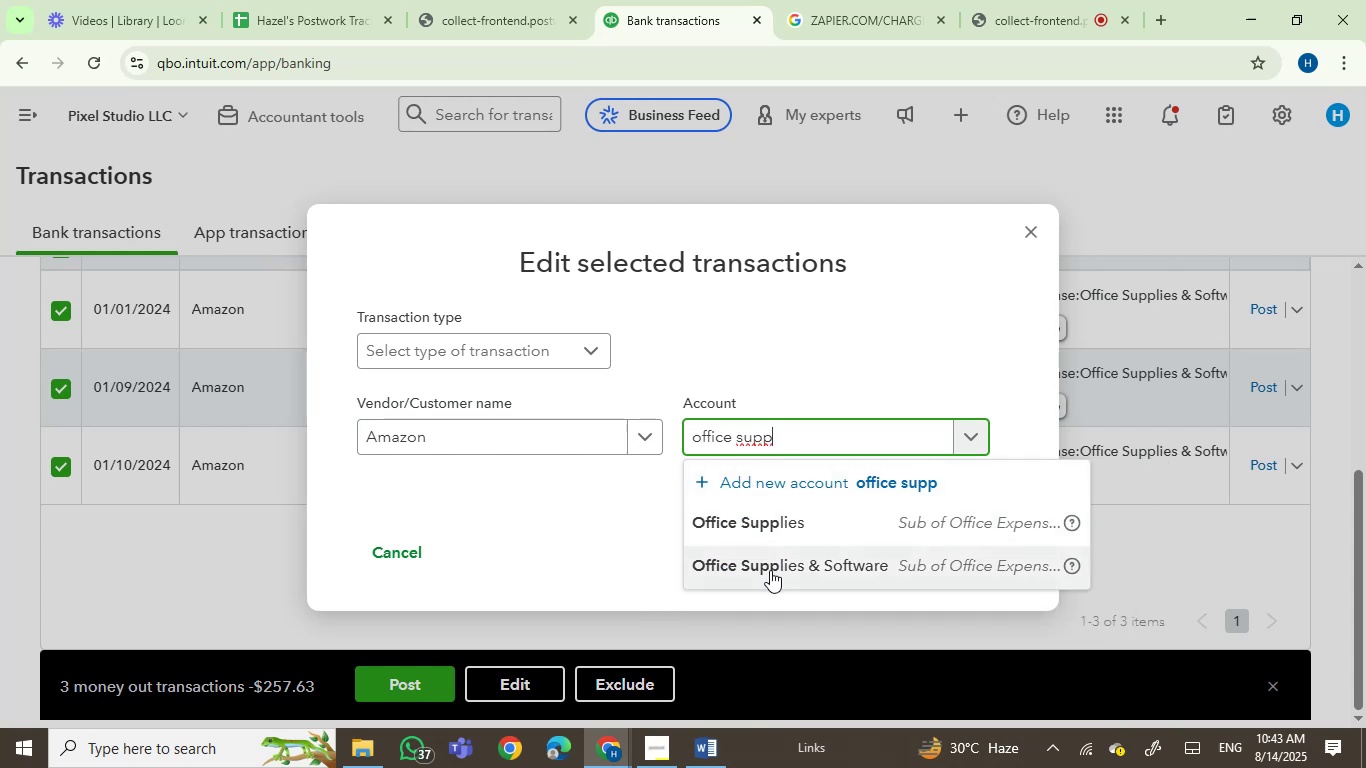 
left_click([789, 529])
 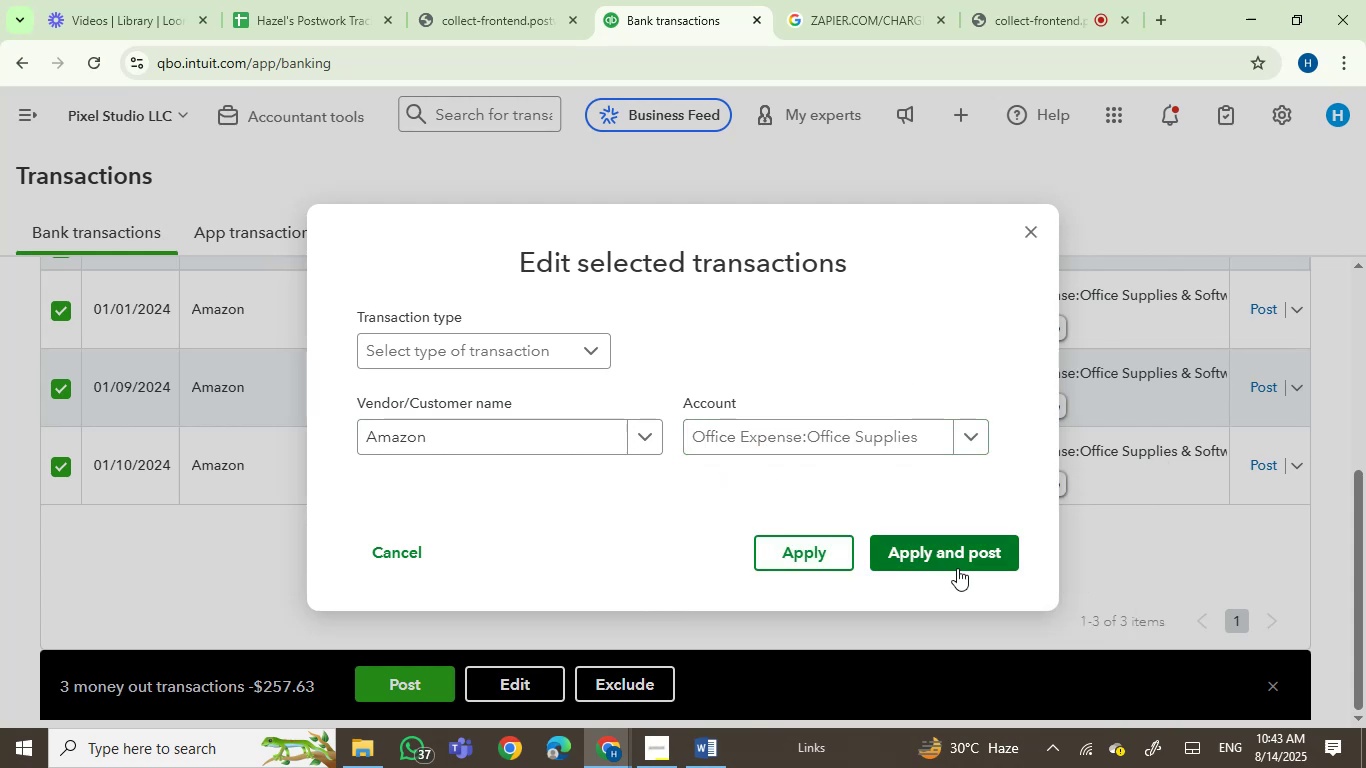 
left_click([947, 565])
 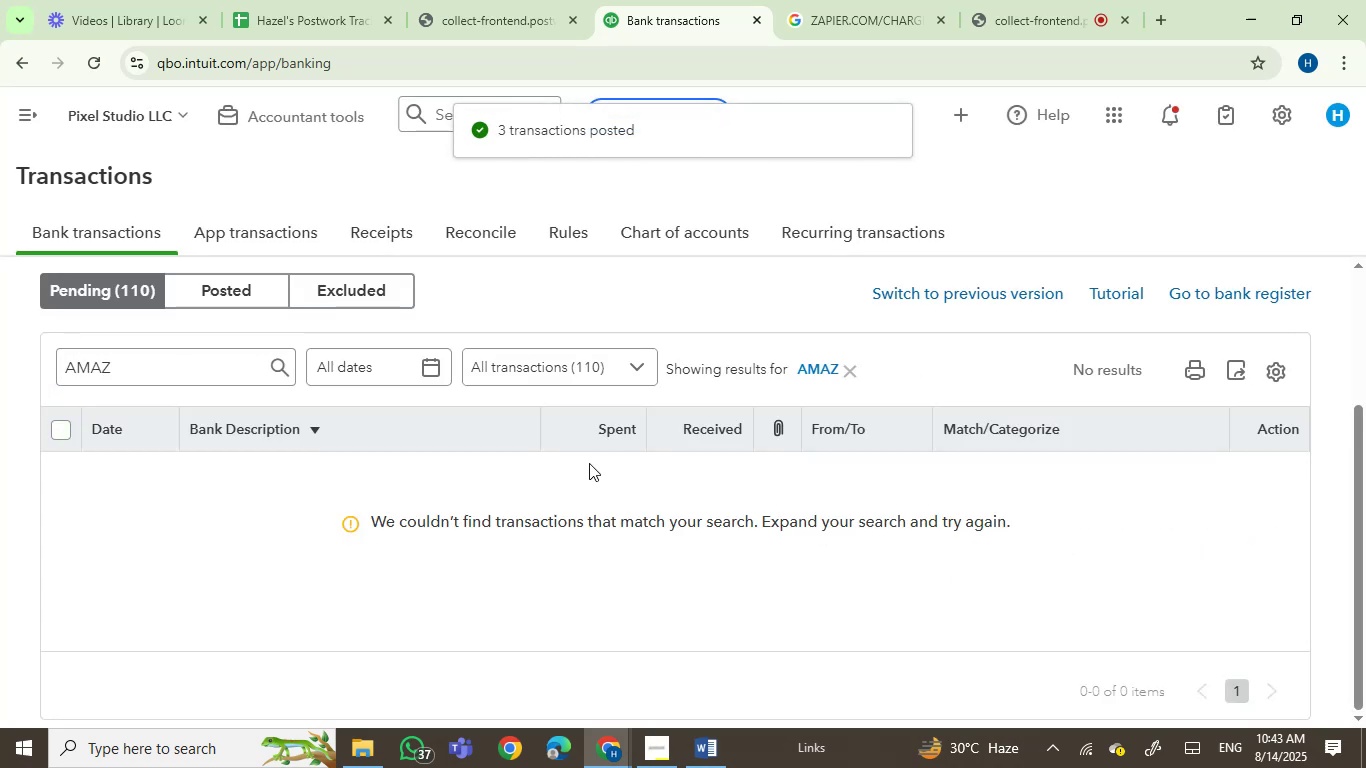 
left_click_drag(start_coordinate=[161, 376], to_coordinate=[0, 363])
 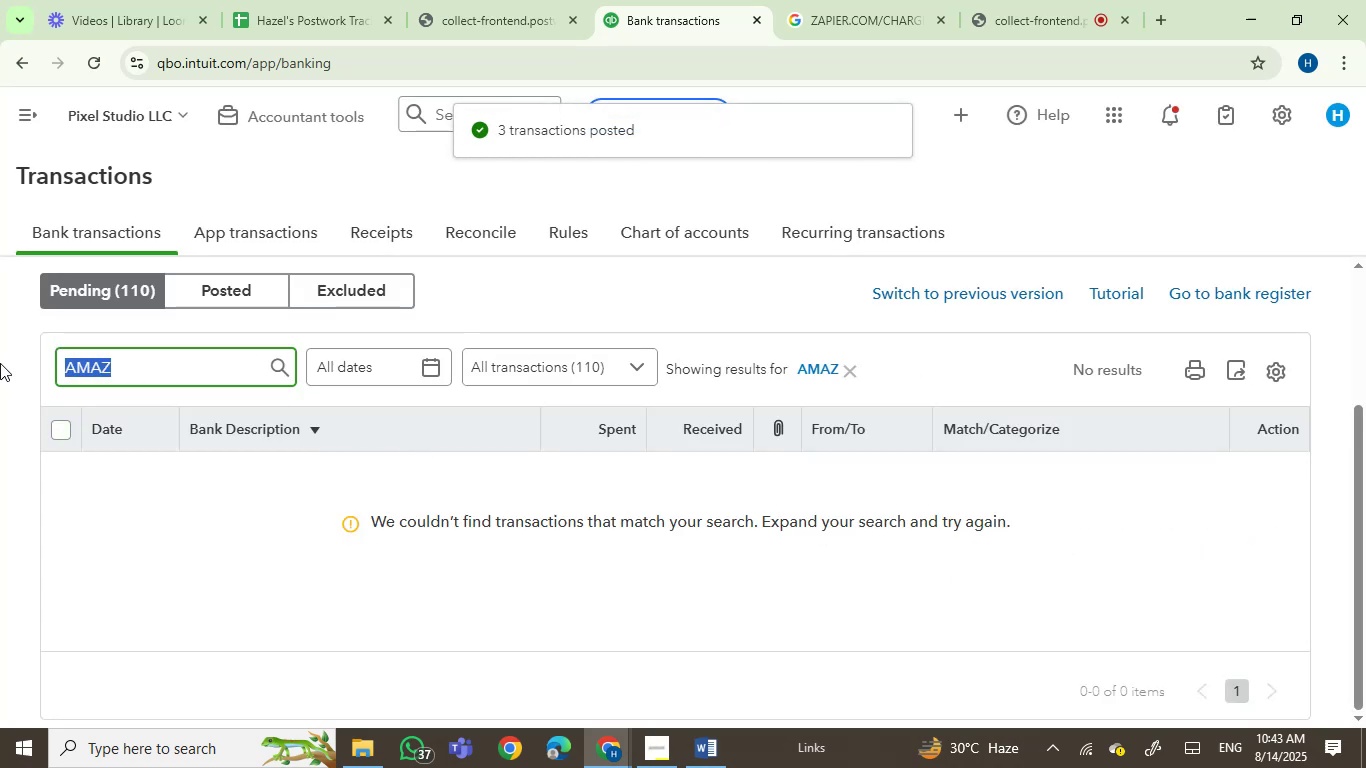 
key(Backspace)
 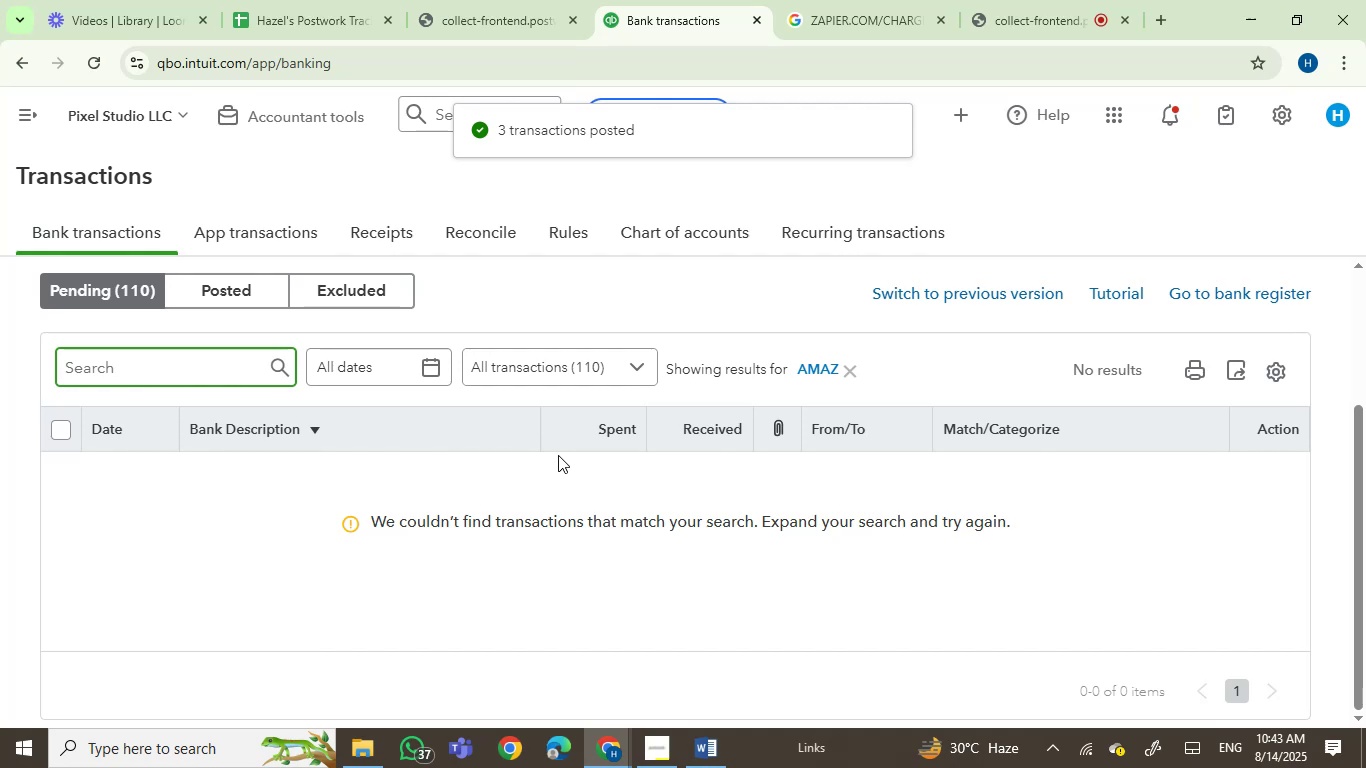 
scroll: coordinate [759, 353], scroll_direction: down, amount: 2.0
 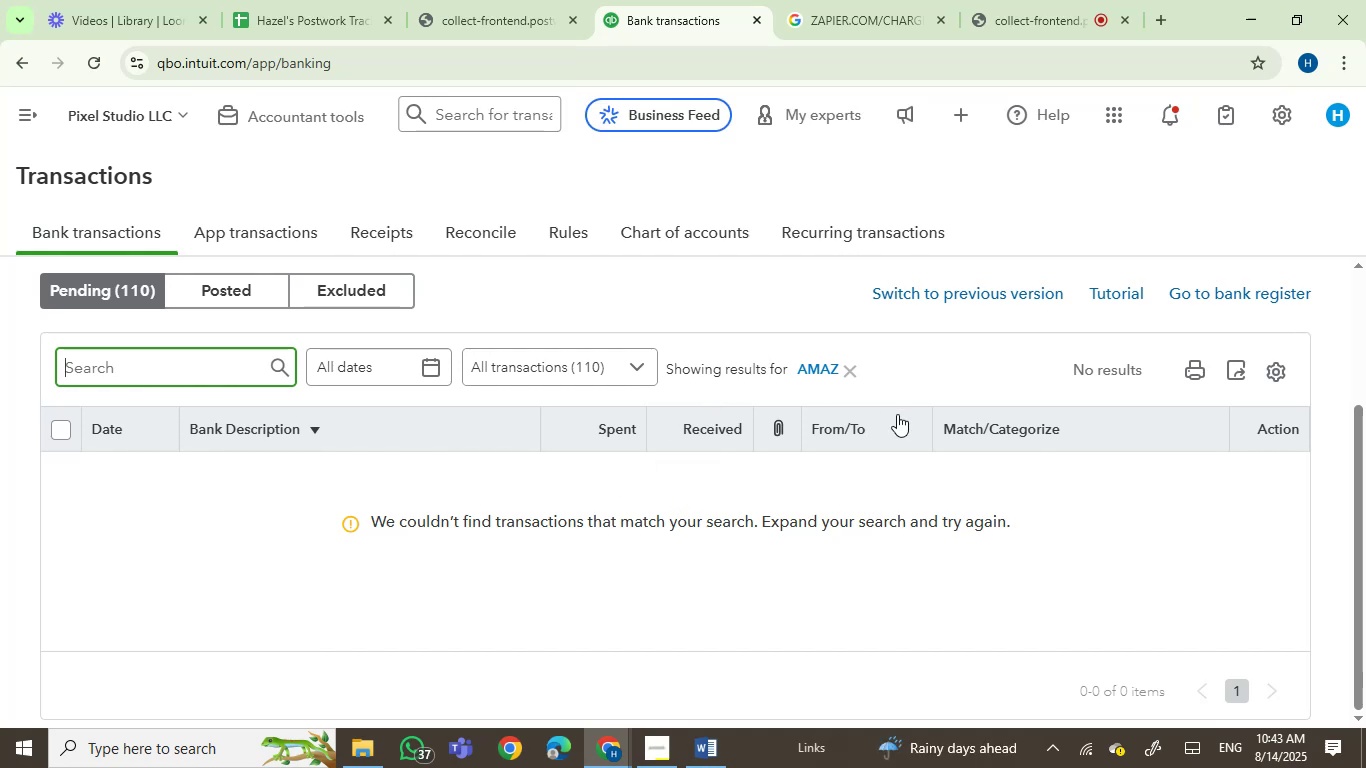 
key(Enter)
 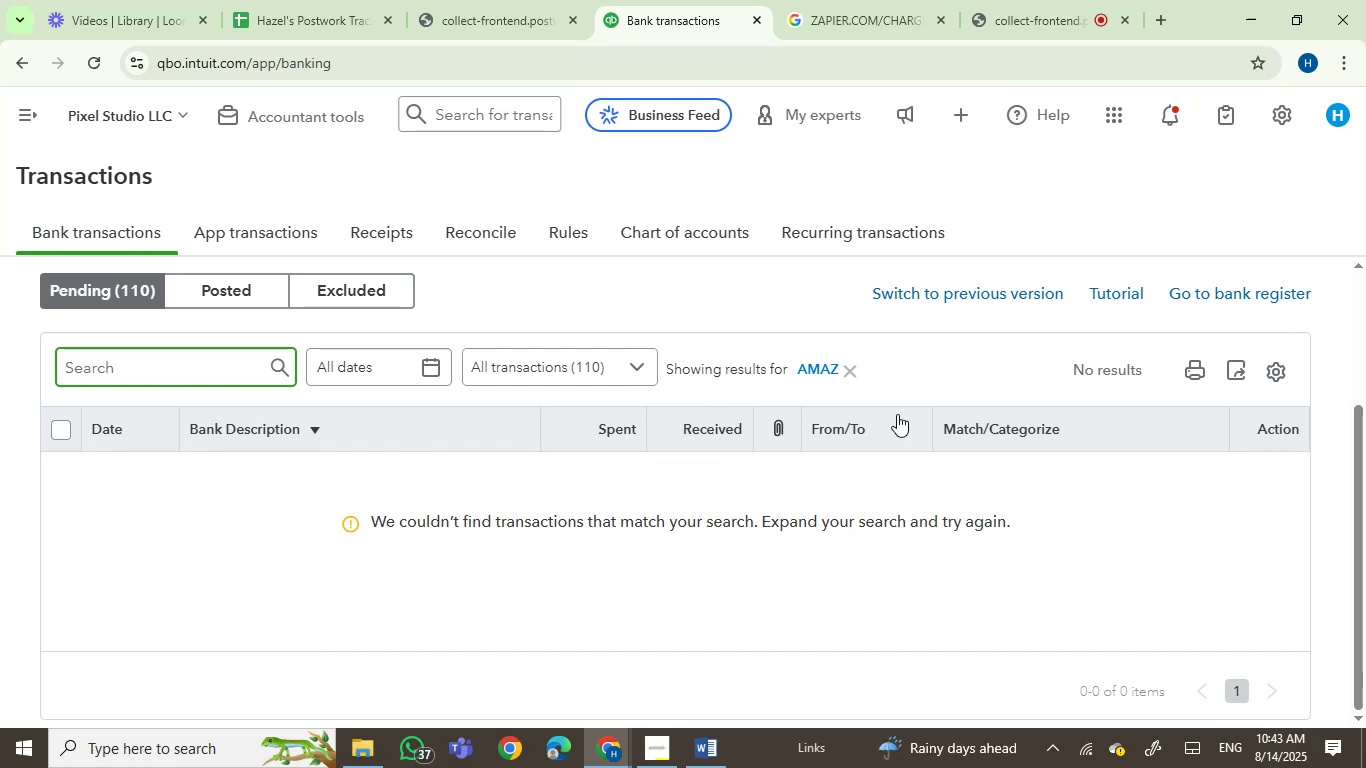 
key(Enter)
 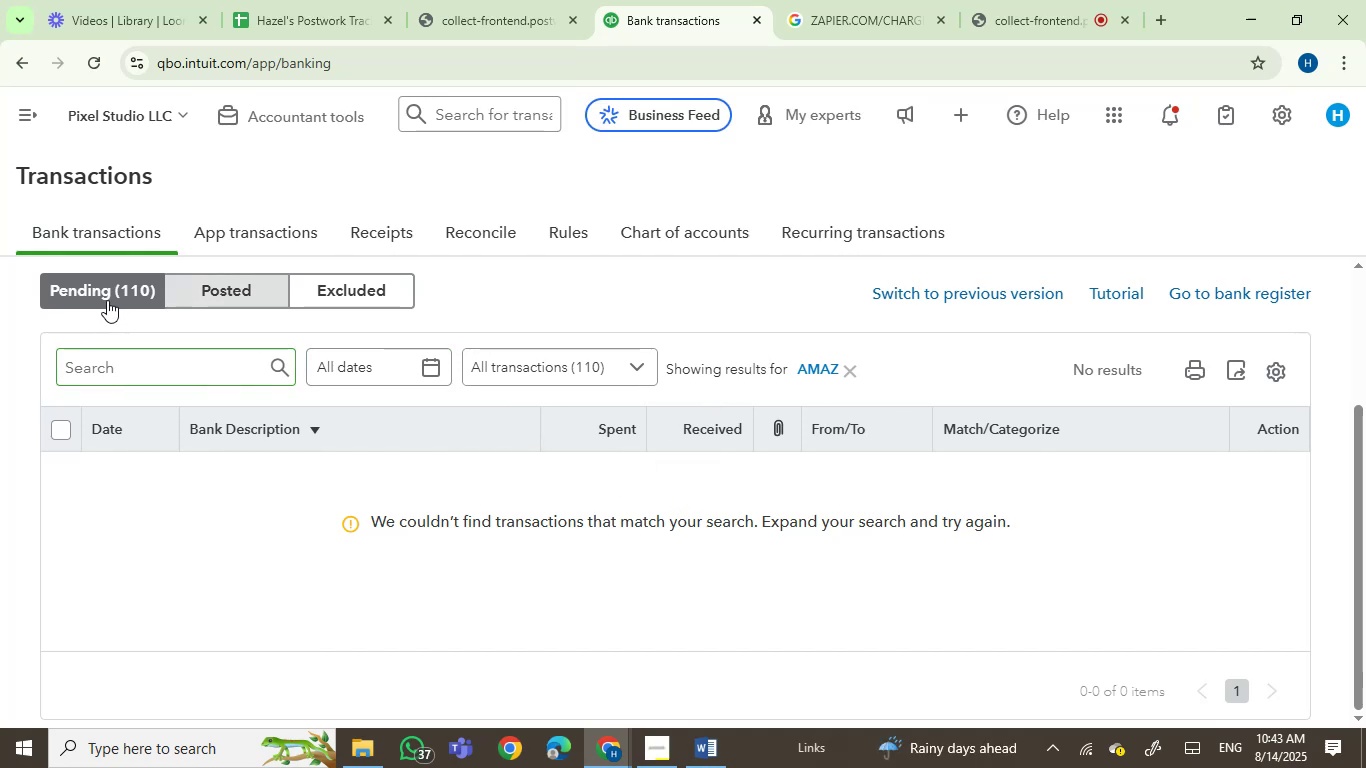 
left_click([106, 300])
 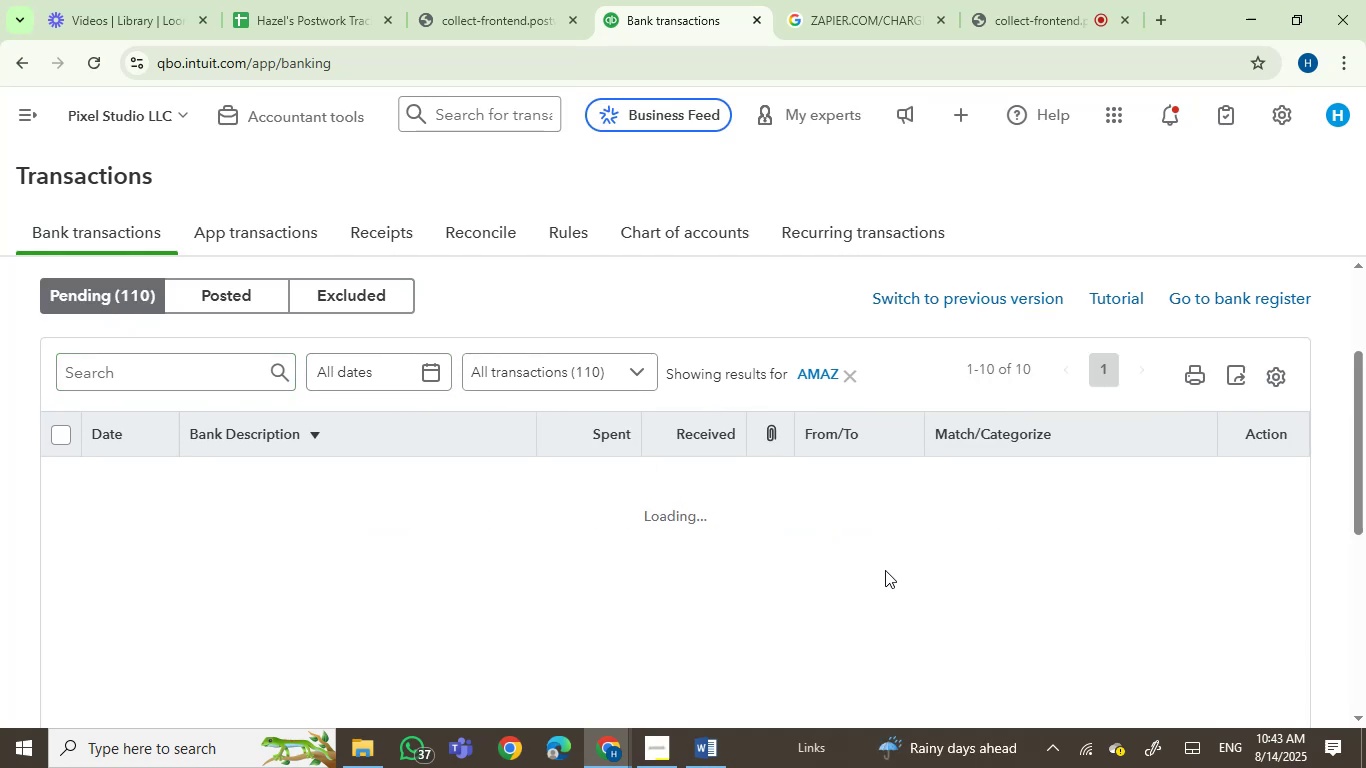 
scroll: coordinate [960, 576], scroll_direction: down, amount: 1.0
 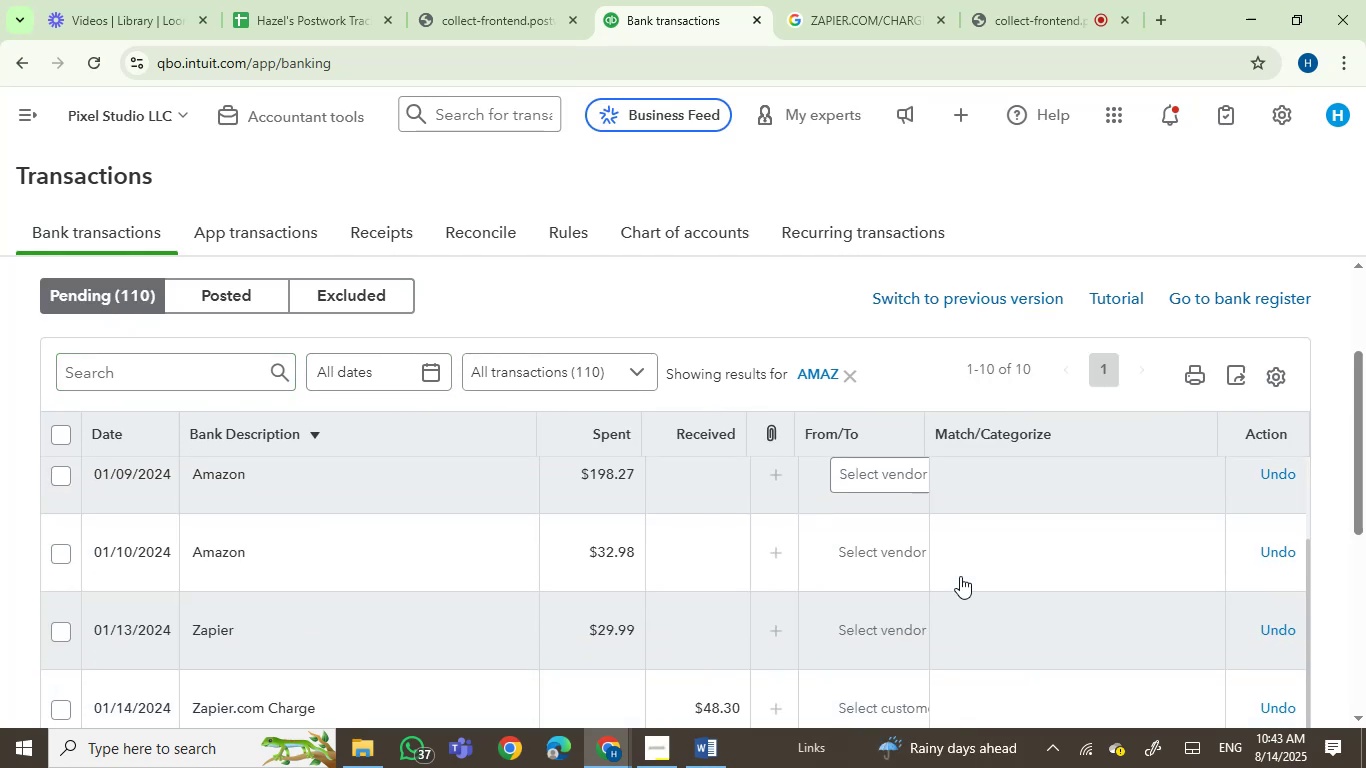 
scroll: coordinate [940, 579], scroll_direction: up, amount: 2.0
 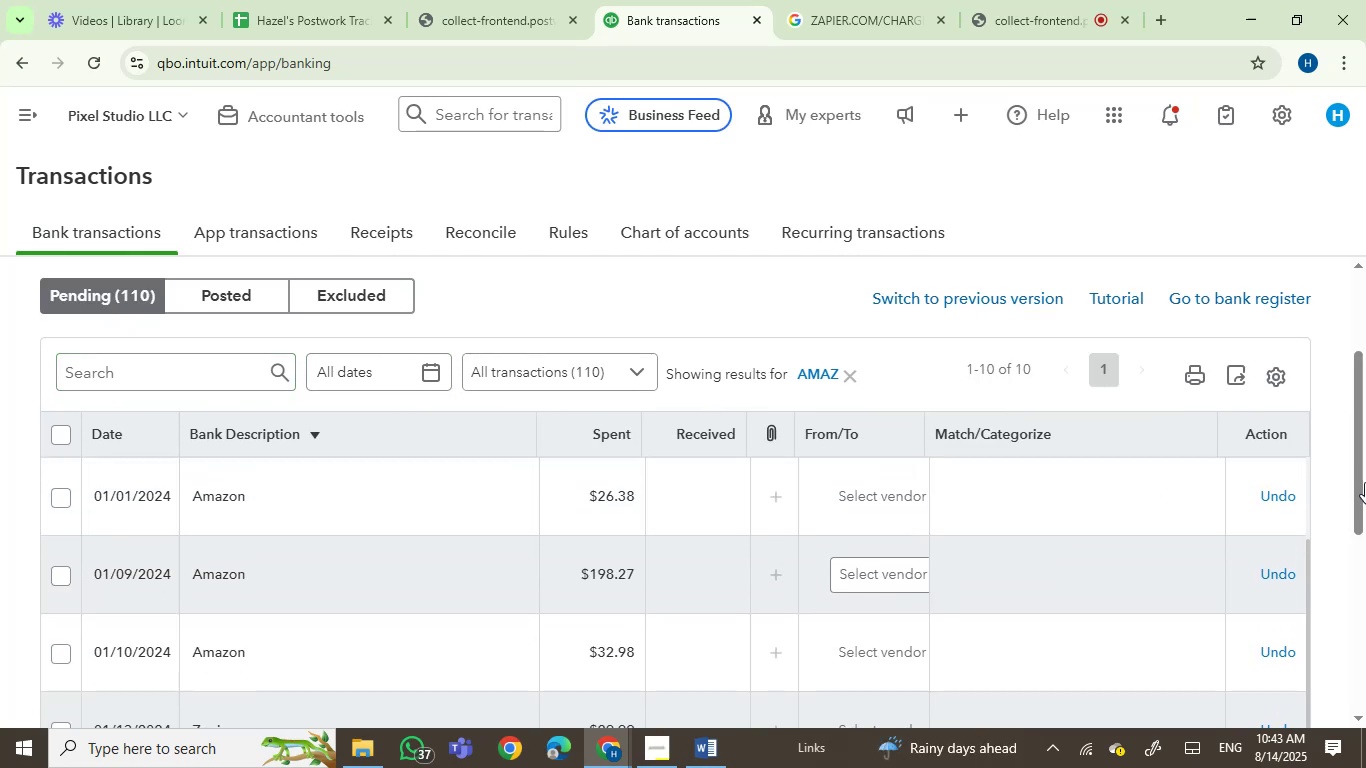 
left_click_drag(start_coordinate=[1363, 480], to_coordinate=[1365, 545])
 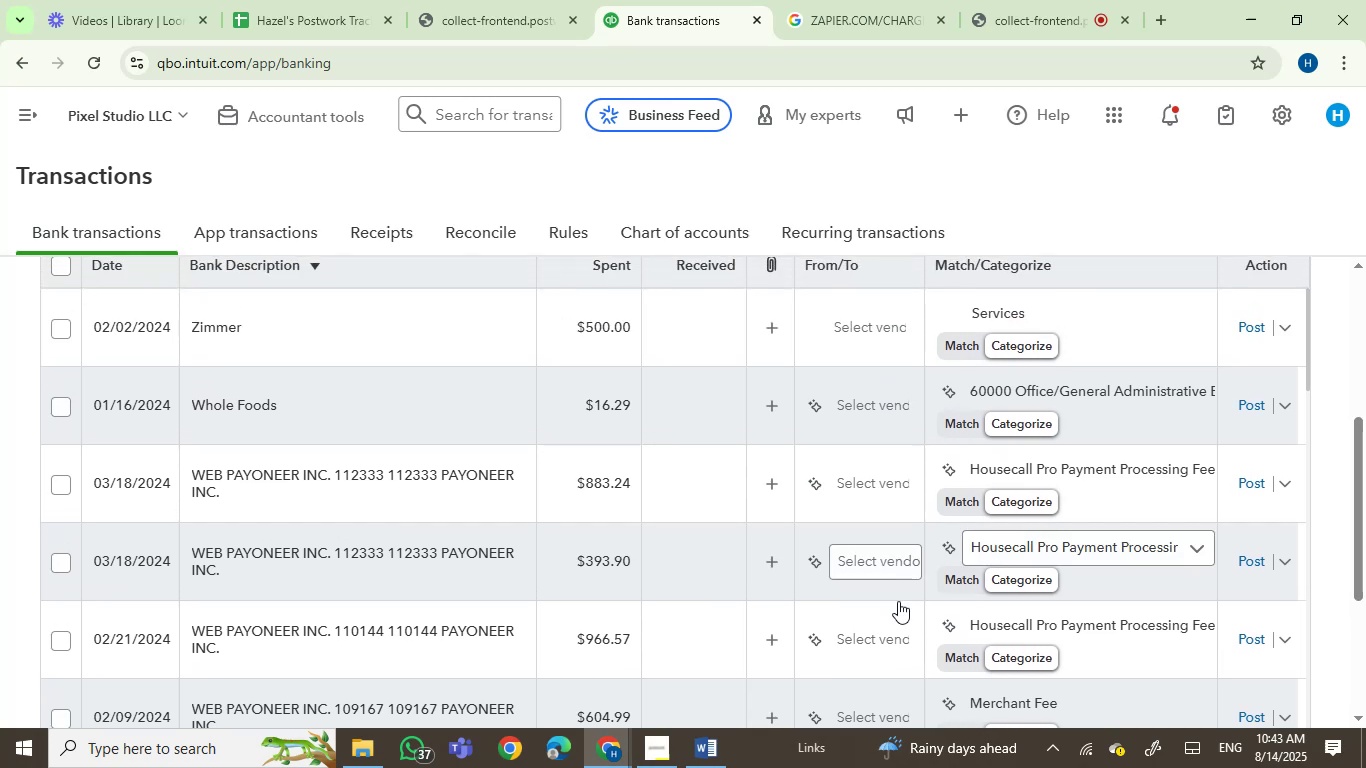 
scroll: coordinate [791, 606], scroll_direction: down, amount: 1.0
 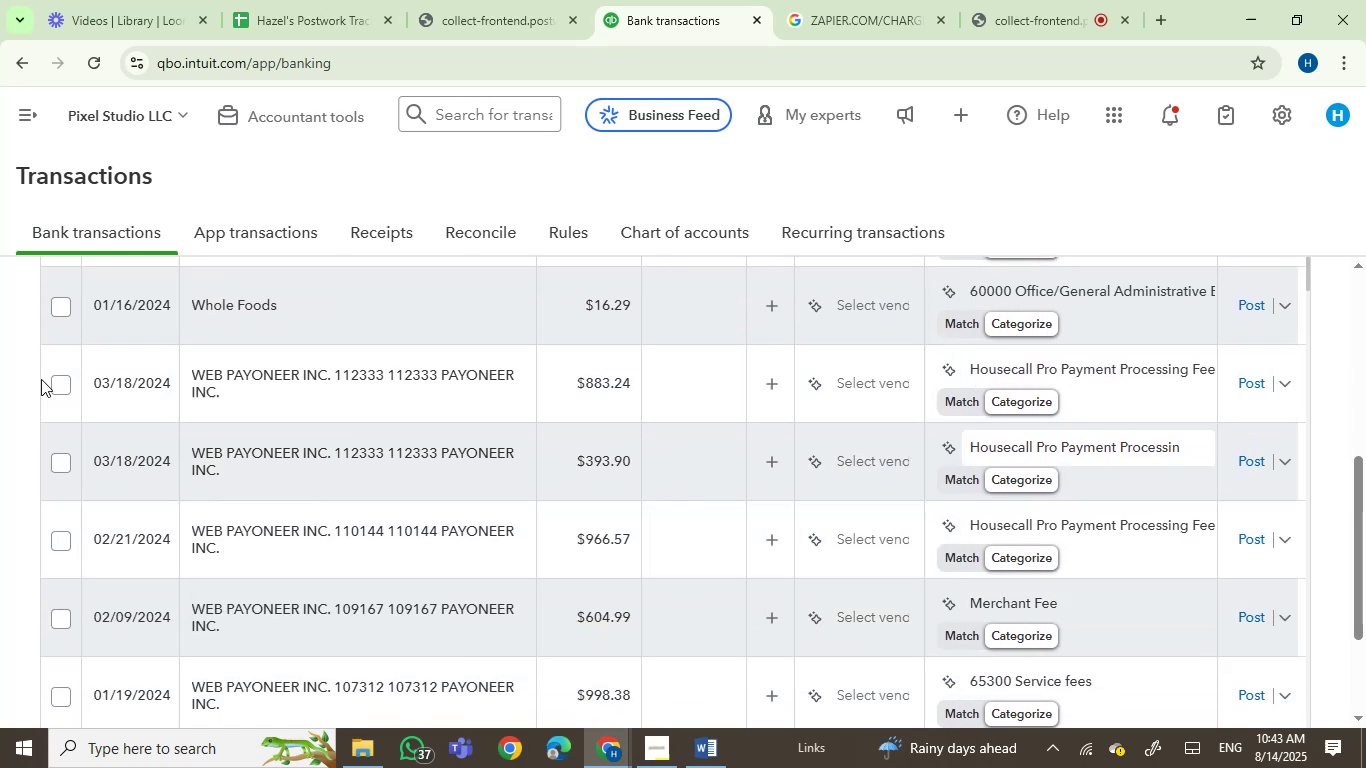 
left_click_drag(start_coordinate=[58, 376], to_coordinate=[58, 382])
 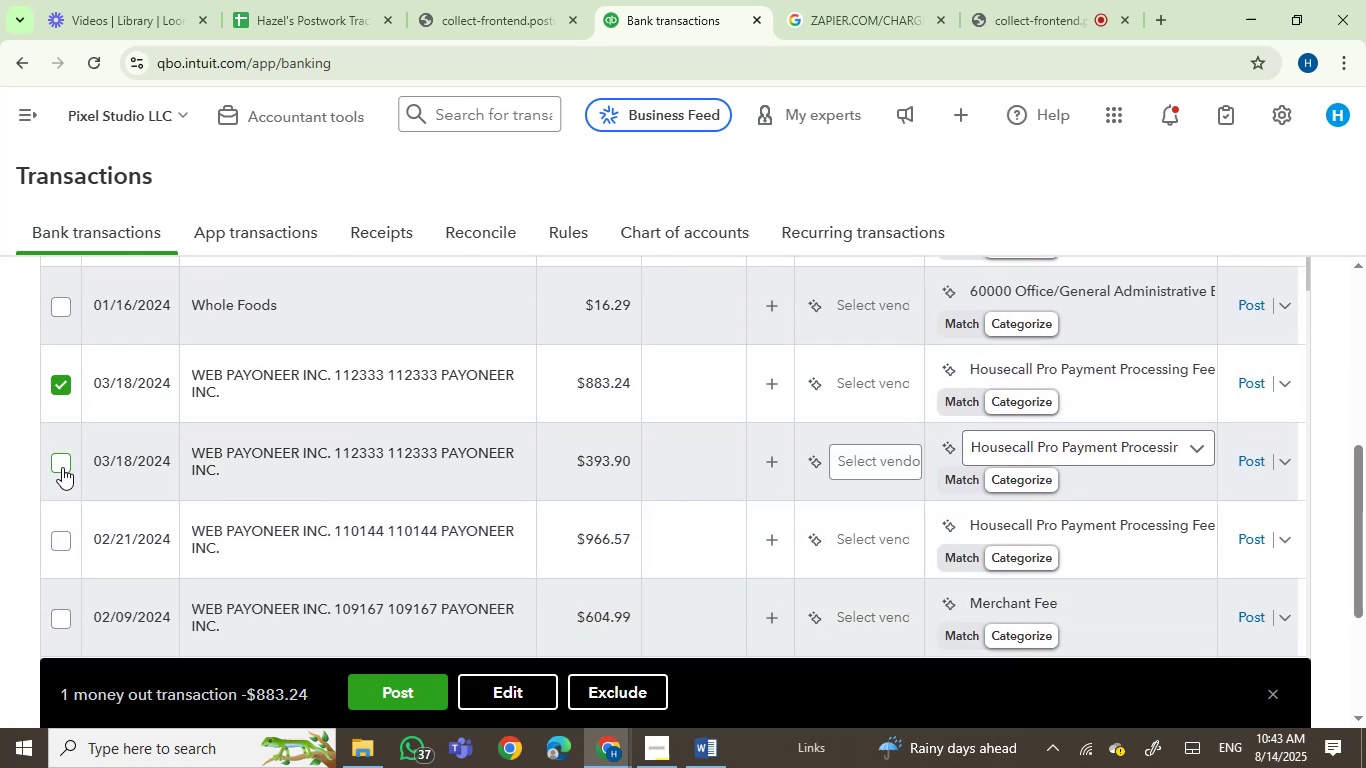 
left_click_drag(start_coordinate=[61, 534], to_coordinate=[60, 545])
 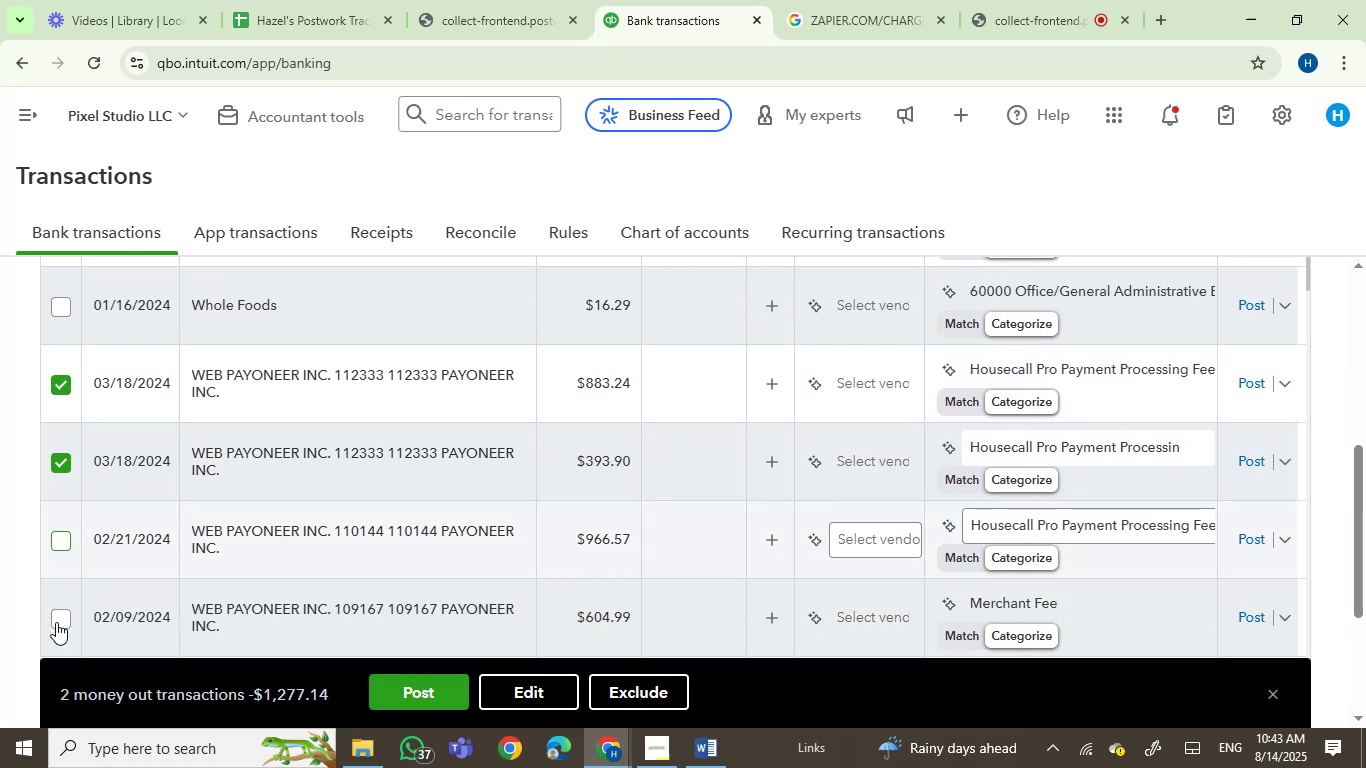 
triple_click([56, 622])
 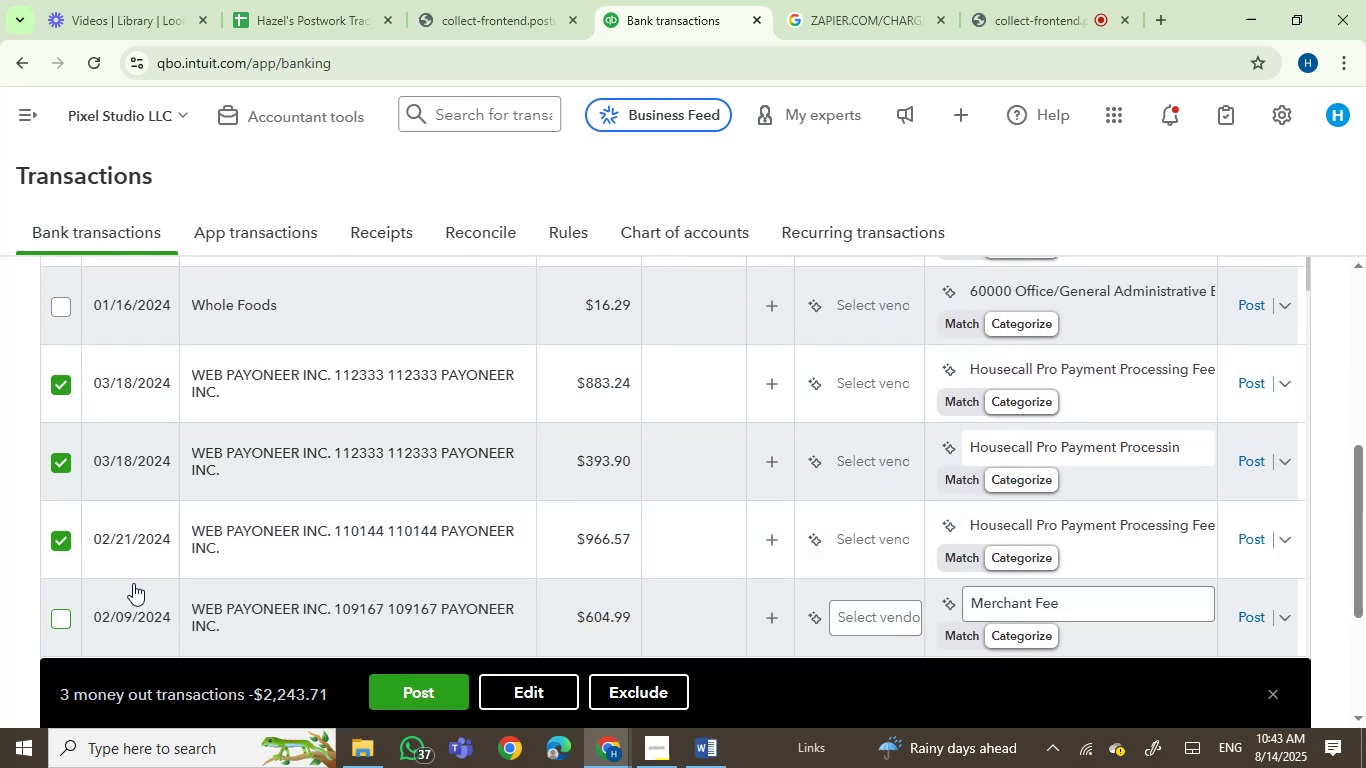 
scroll: coordinate [419, 544], scroll_direction: down, amount: 3.0
 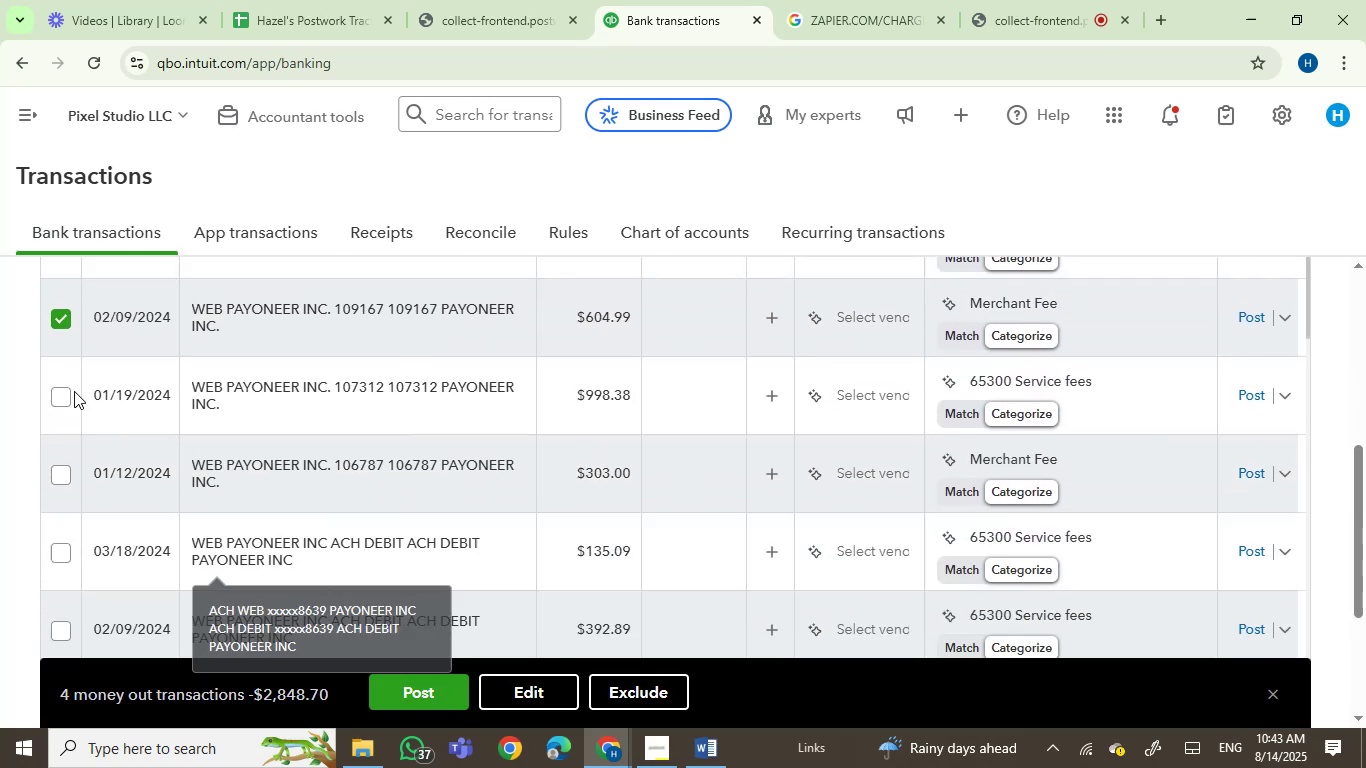 
left_click([67, 391])
 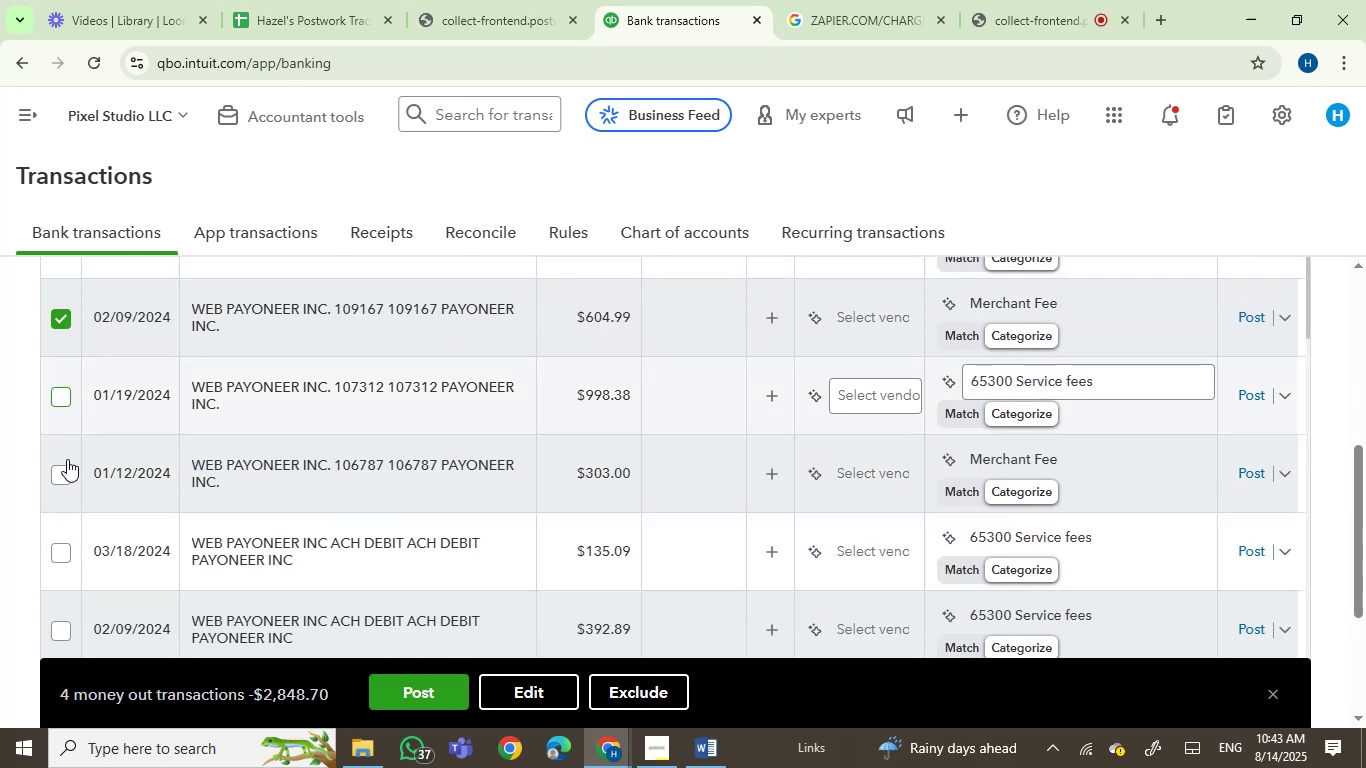 
left_click([67, 476])
 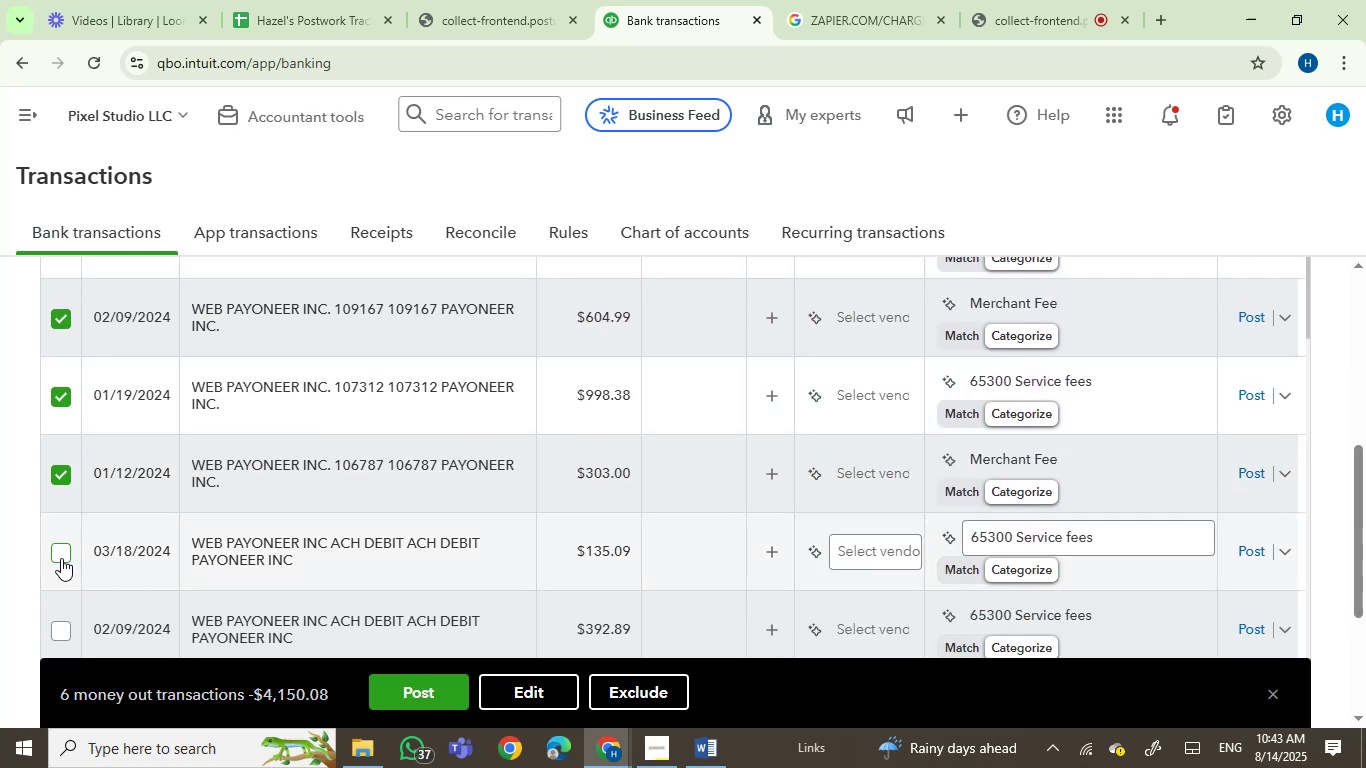 
left_click([62, 553])
 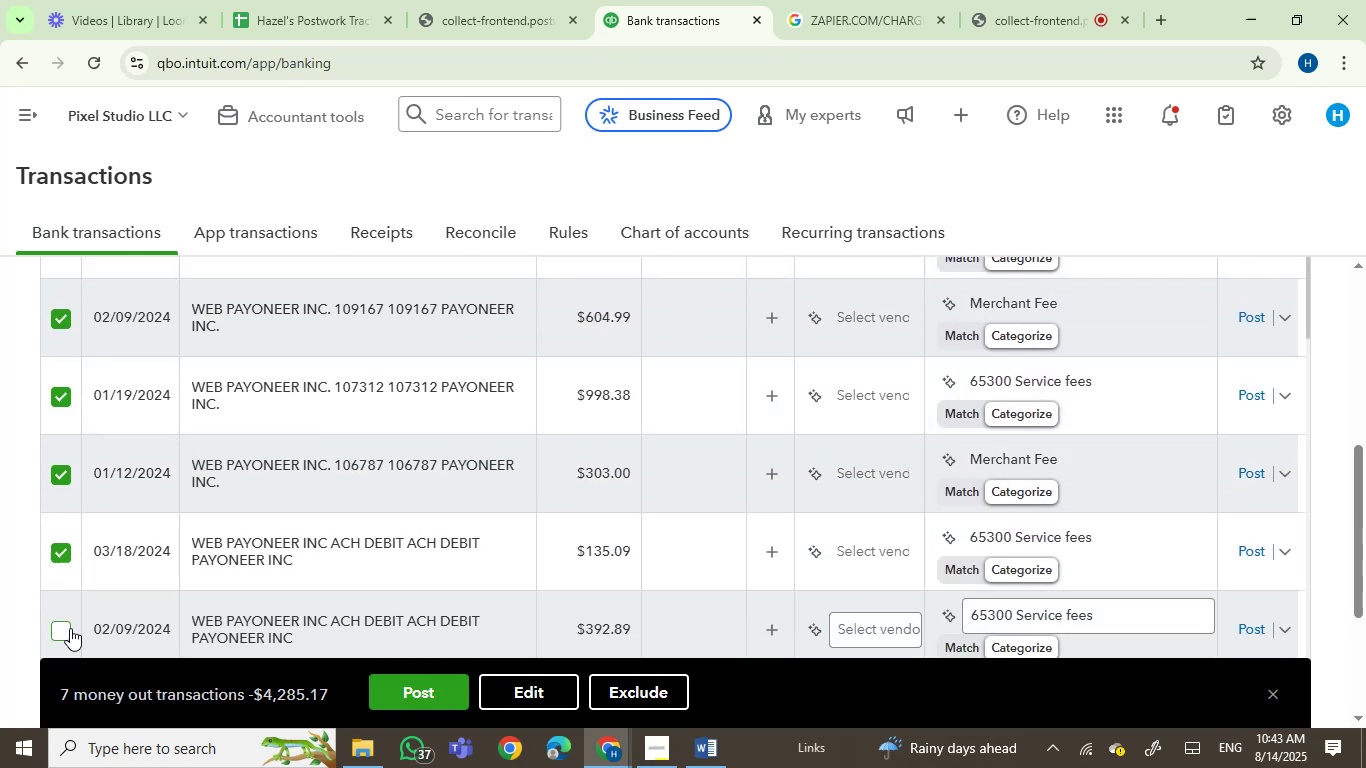 
left_click([61, 629])
 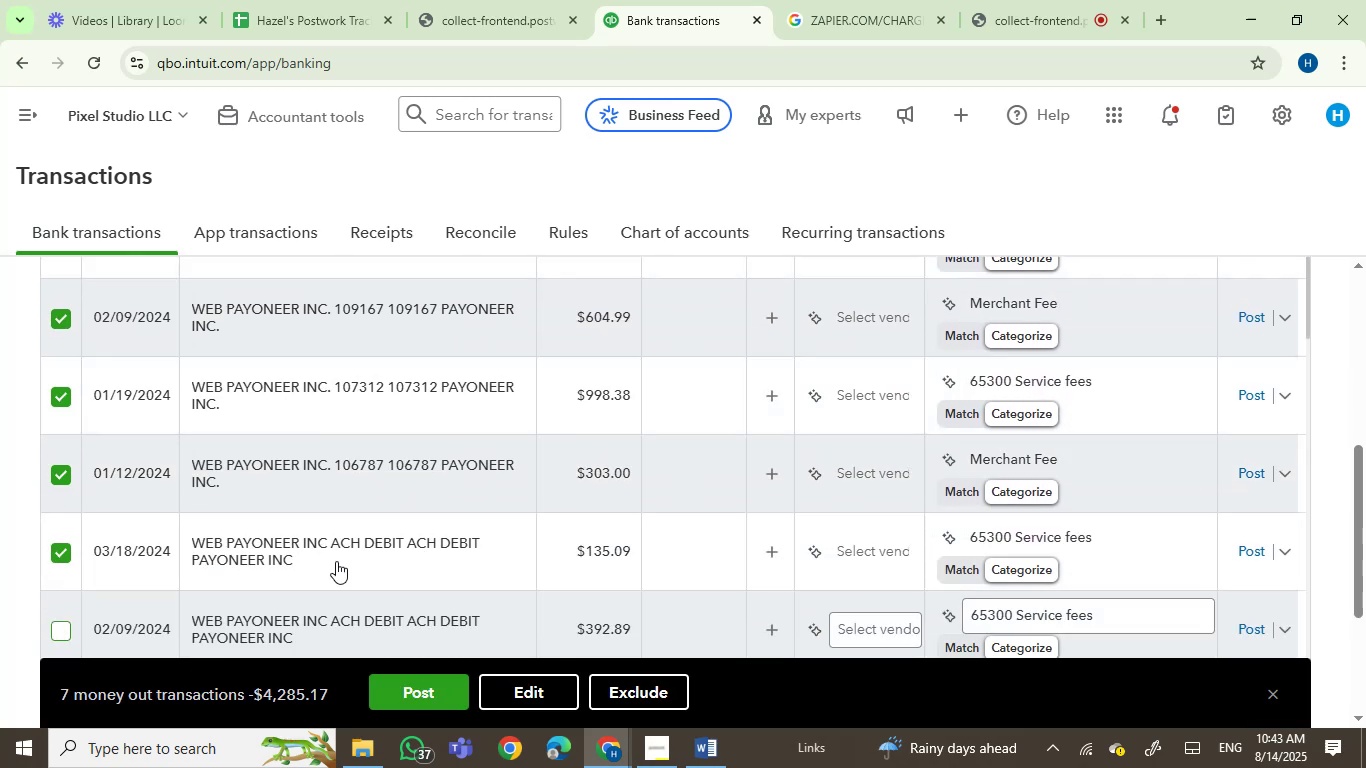 
scroll: coordinate [531, 513], scroll_direction: down, amount: 2.0
 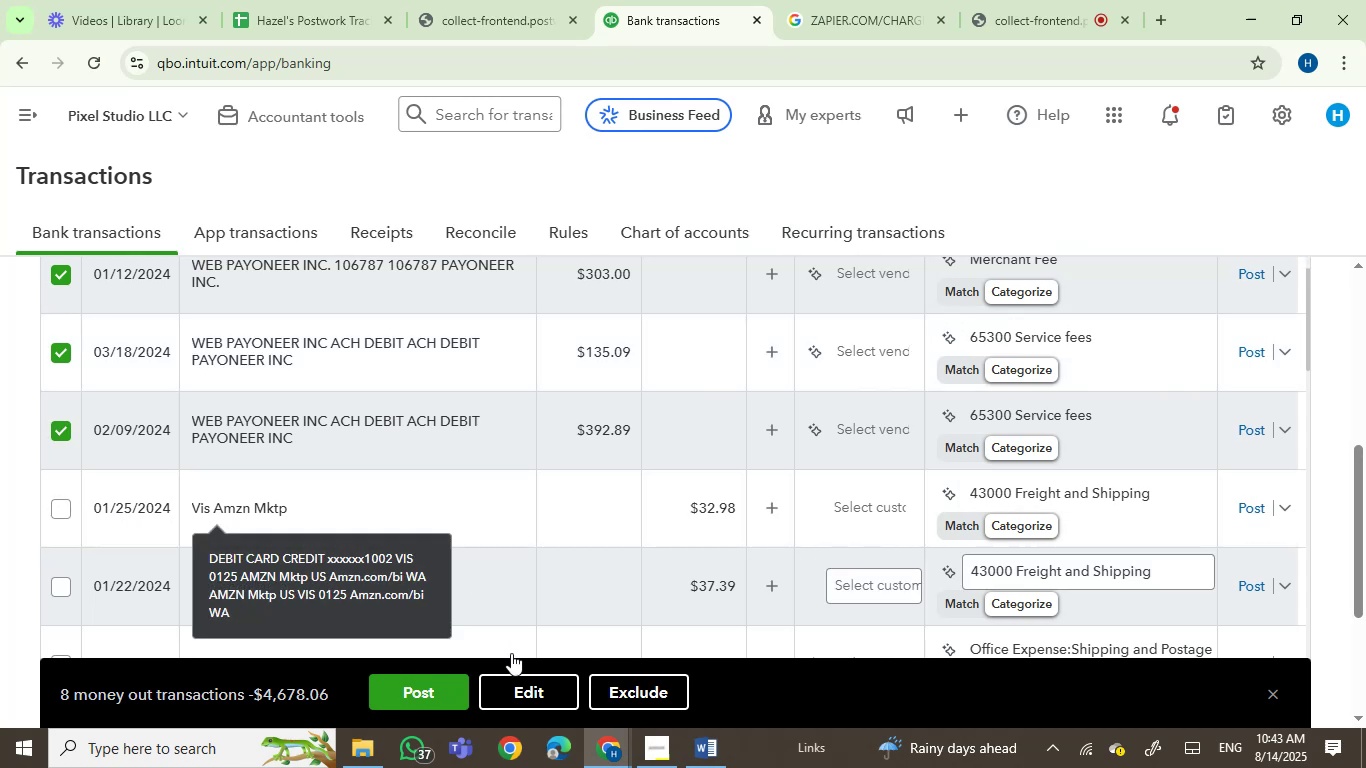 
left_click([518, 687])
 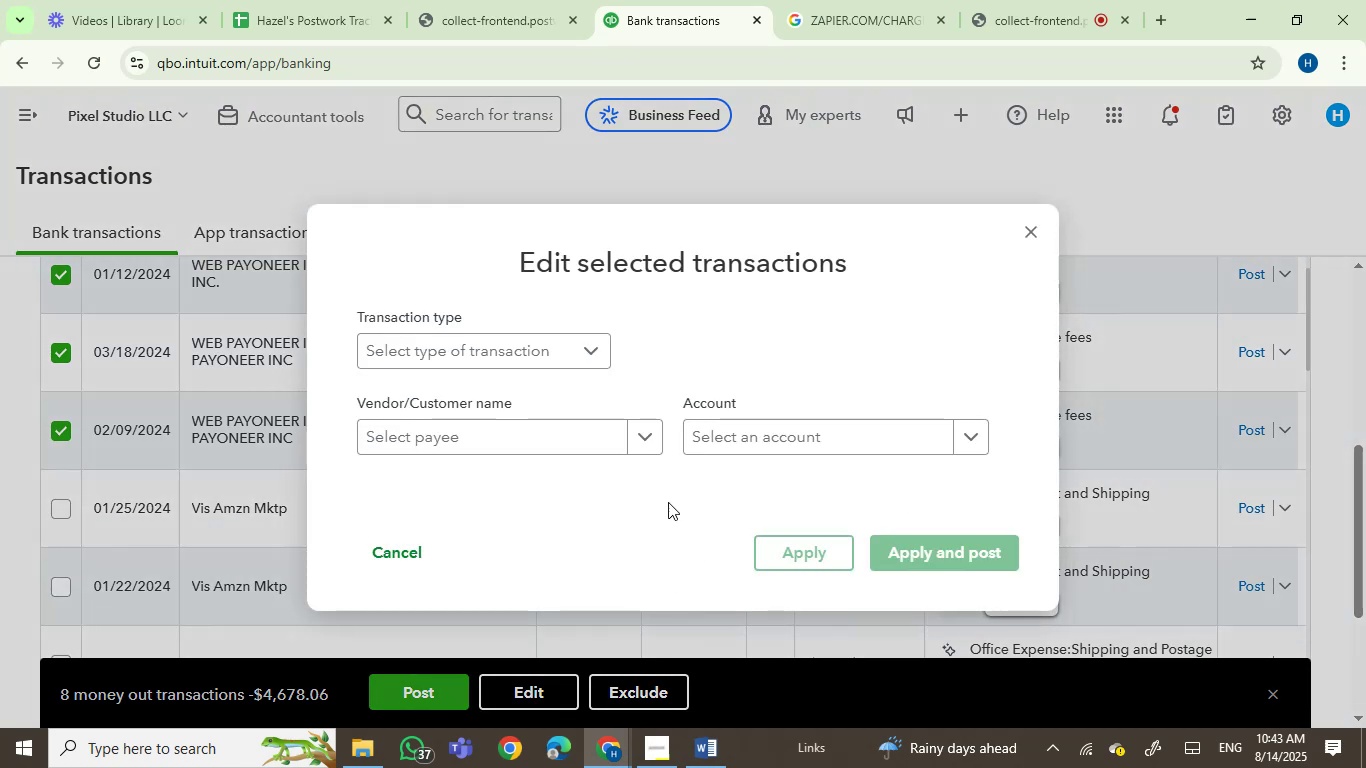 
left_click([527, 444])
 